 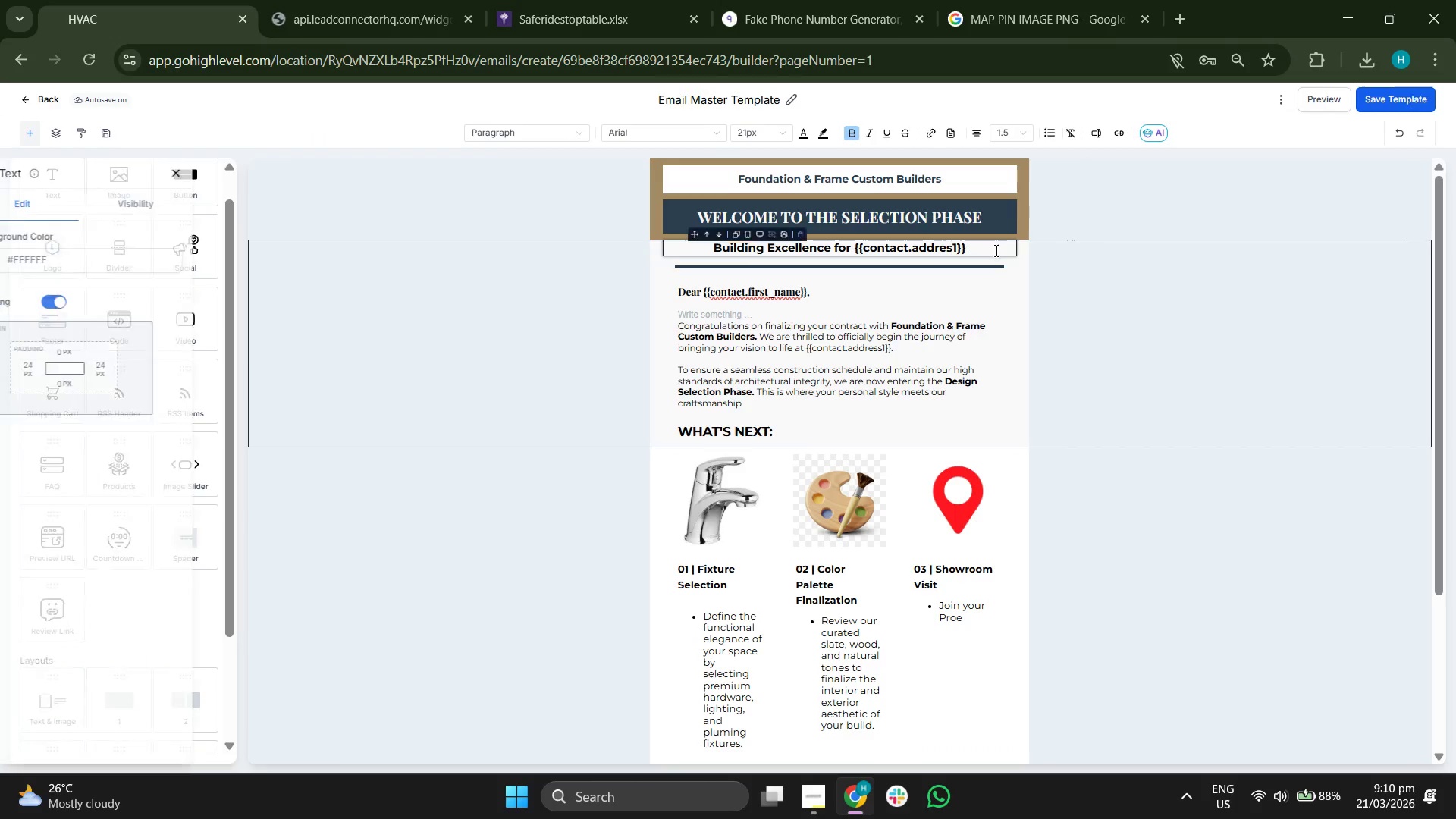 
key(ArrowRight)
 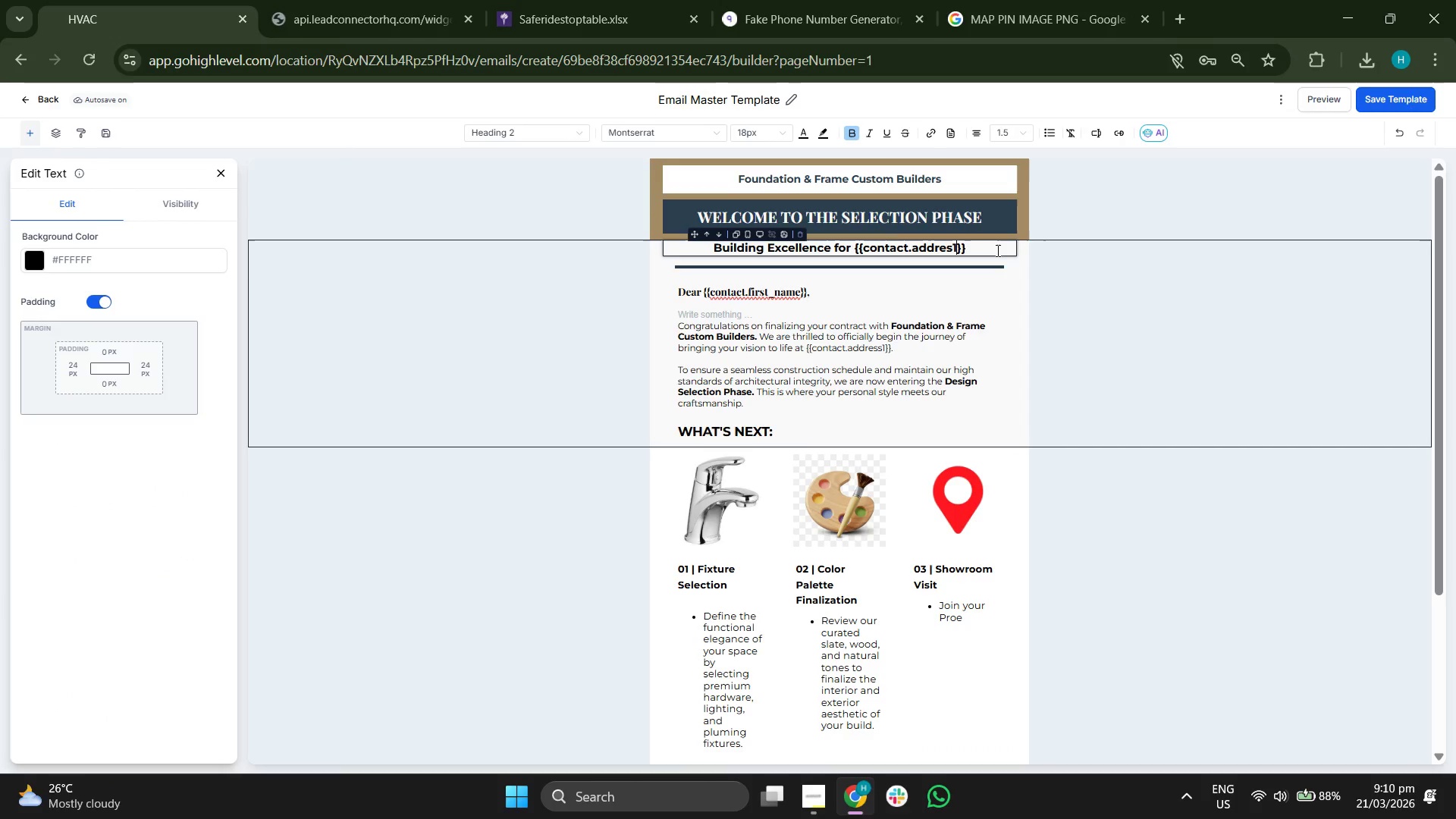 
key(Backspace)
 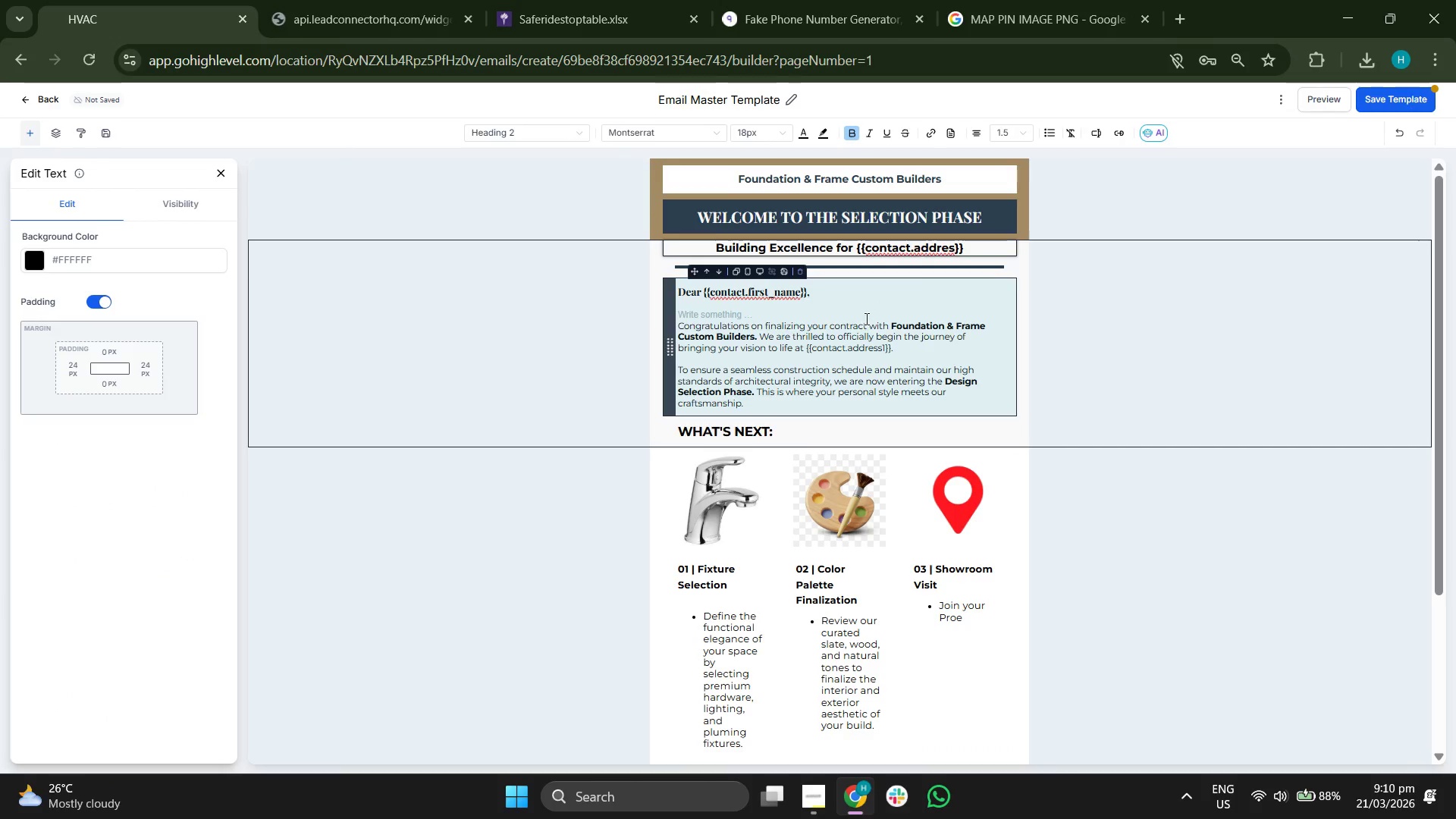 
left_click([890, 336])
 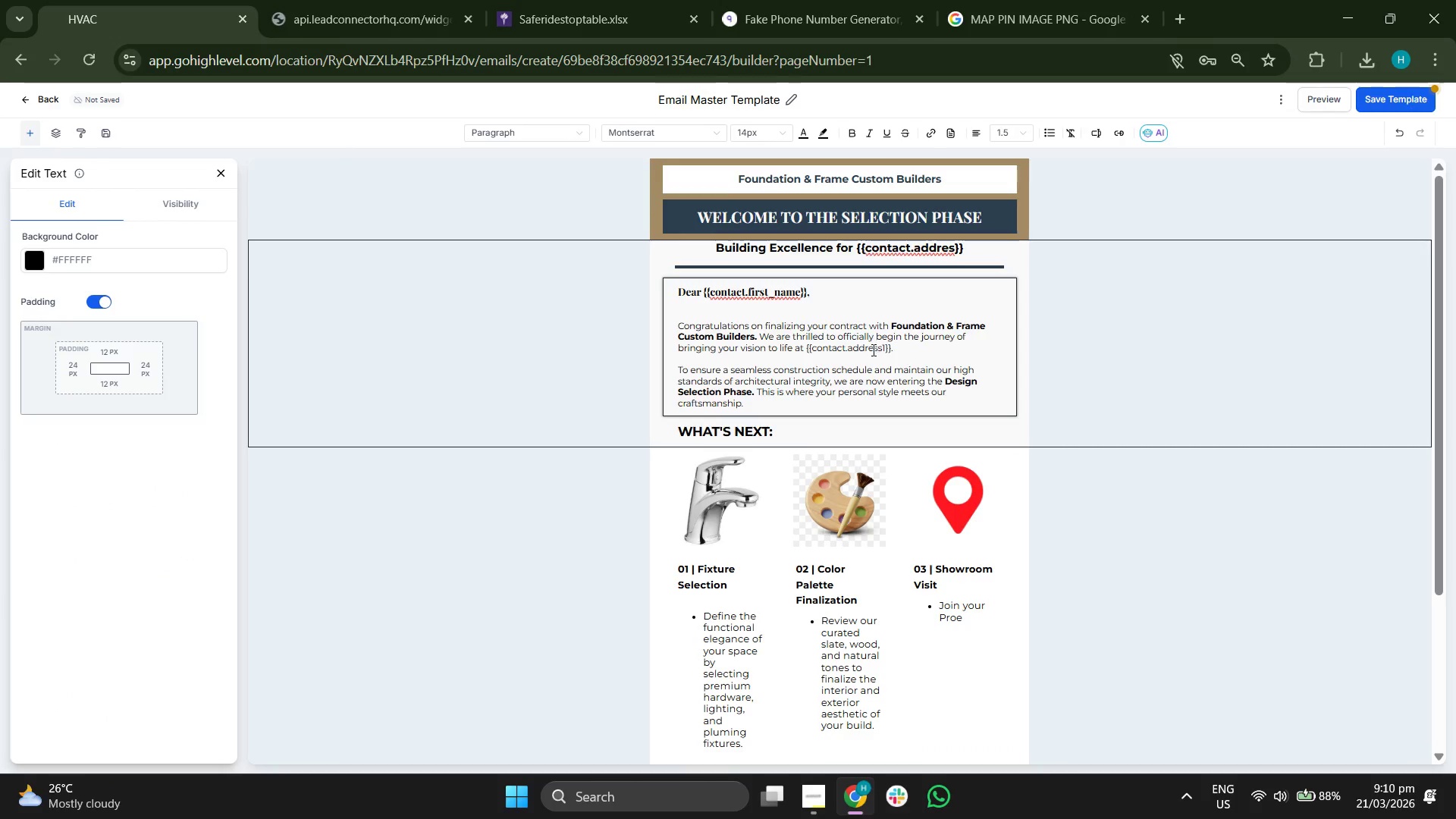 
left_click([872, 350])
 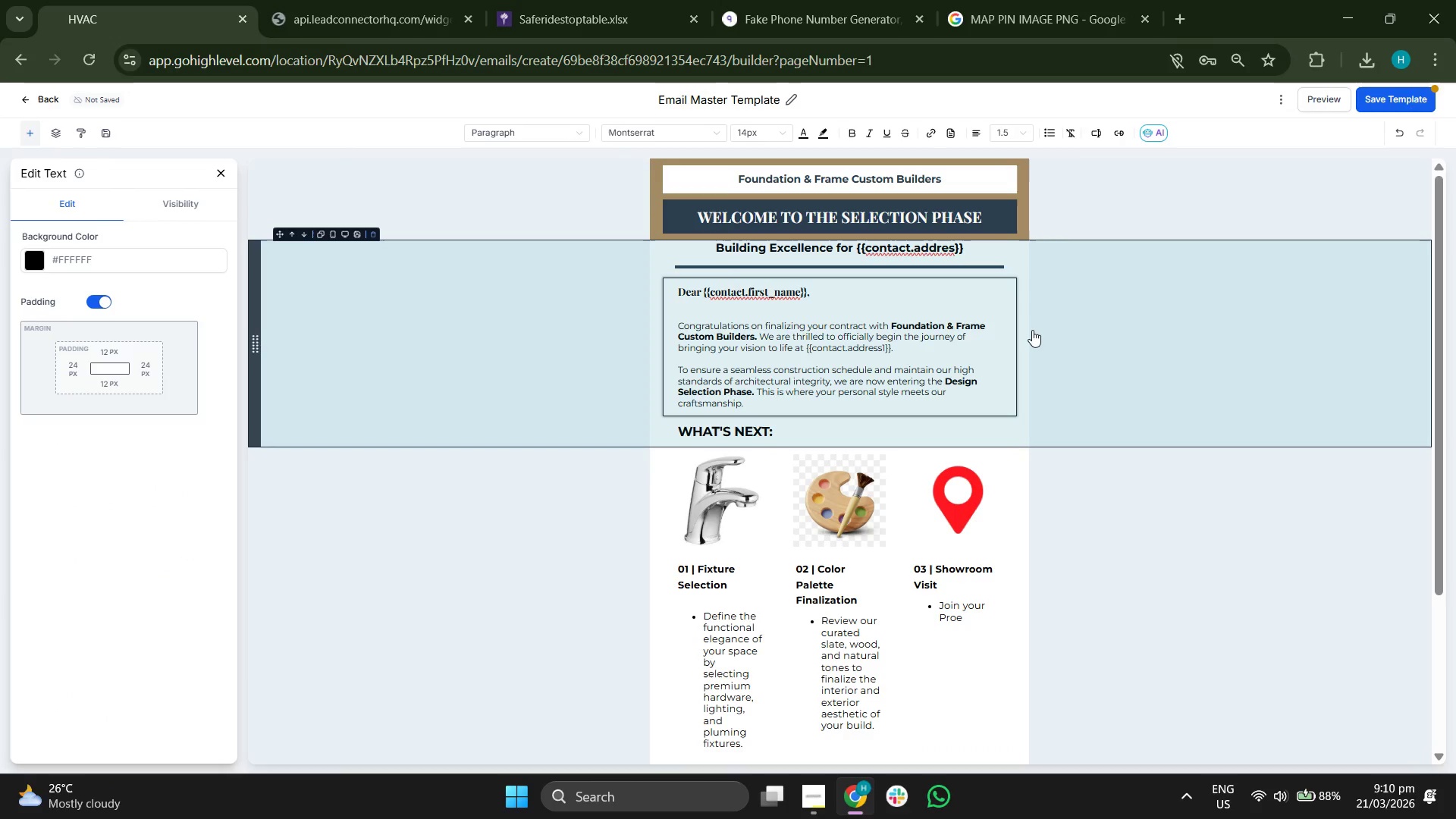 
key(ArrowRight)
 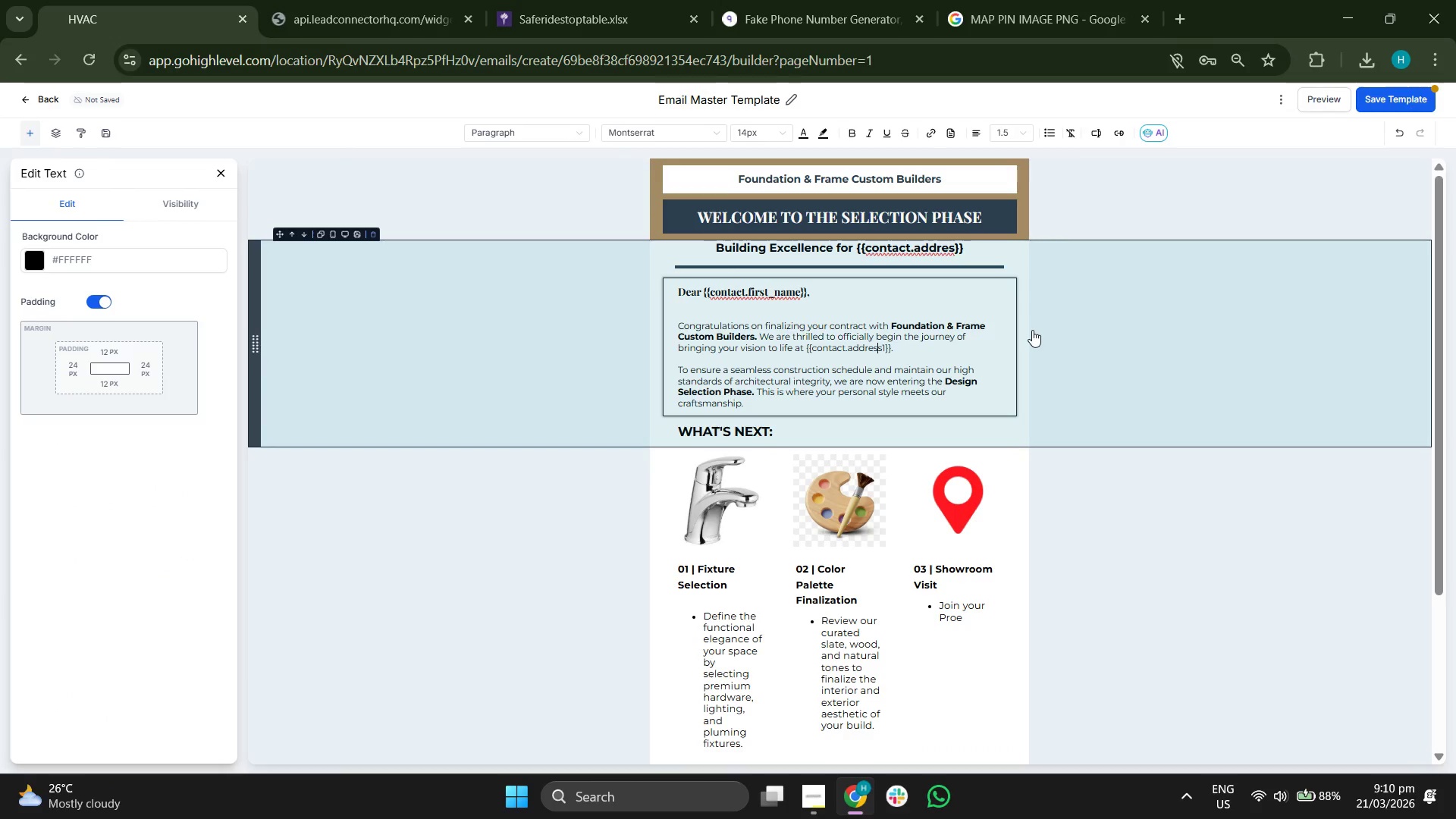 
key(ArrowRight)
 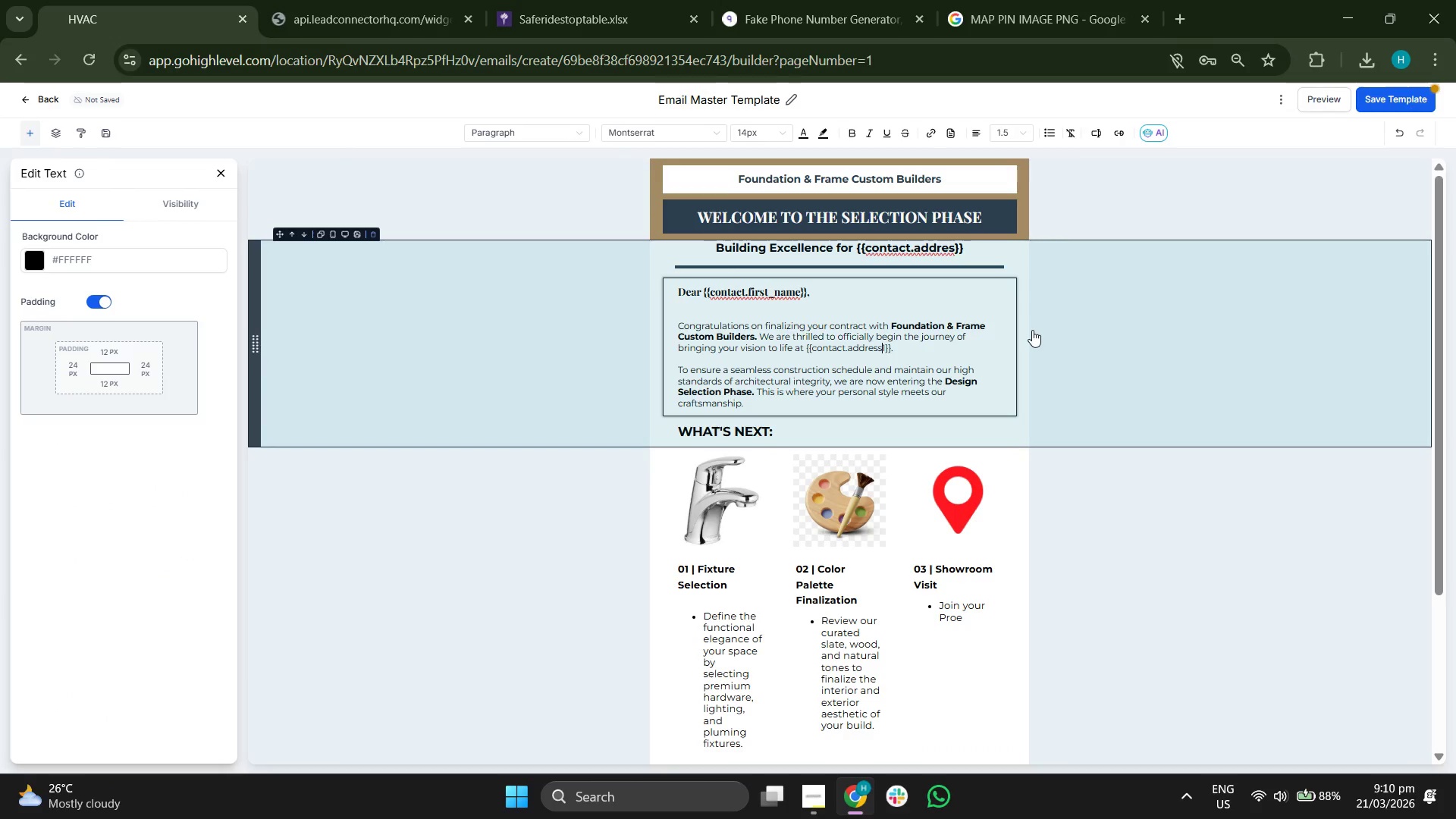 
key(ArrowRight)
 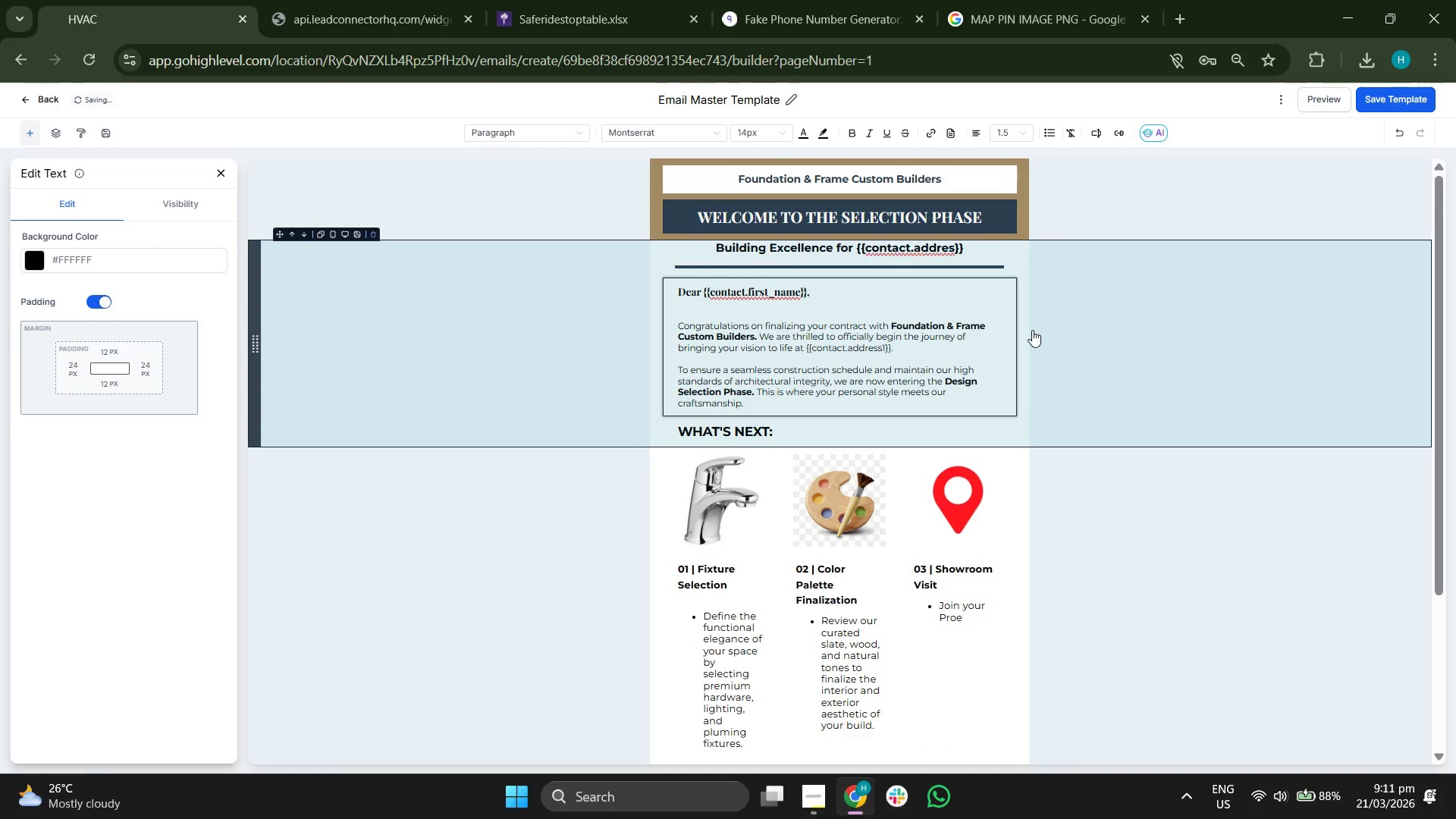 
key(Backspace)
 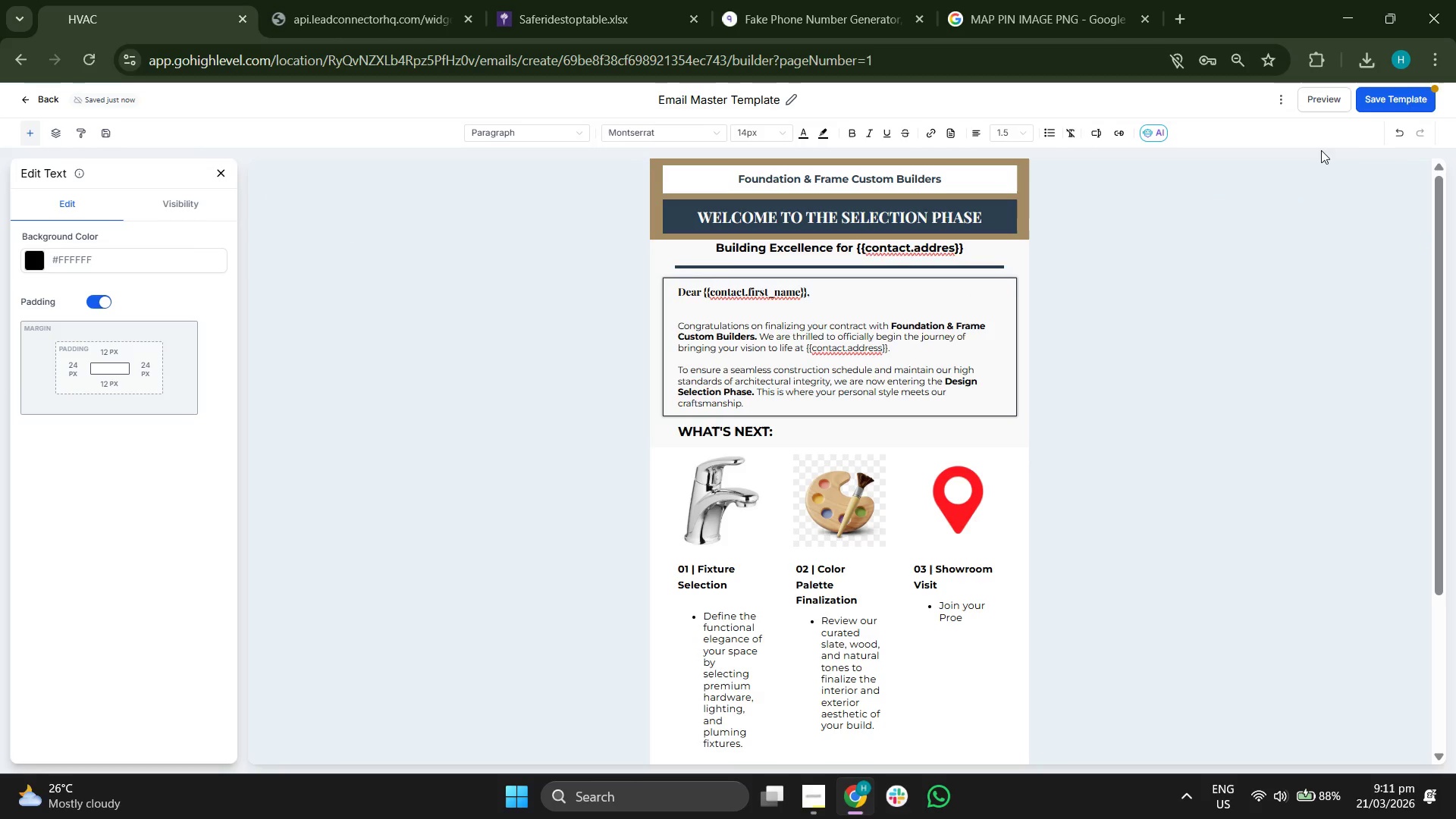 
left_click([1406, 102])
 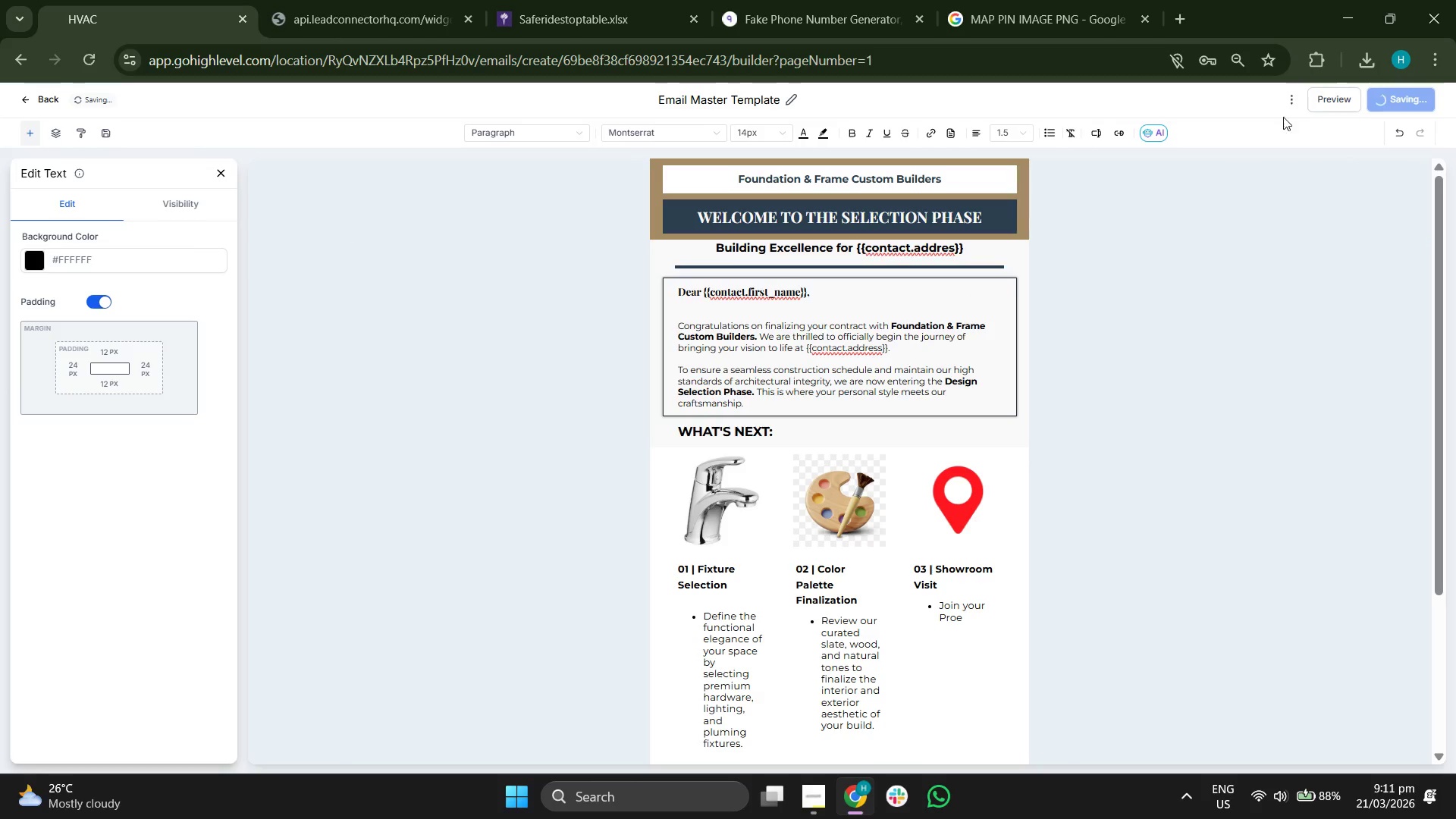 
mouse_move([1204, 112])
 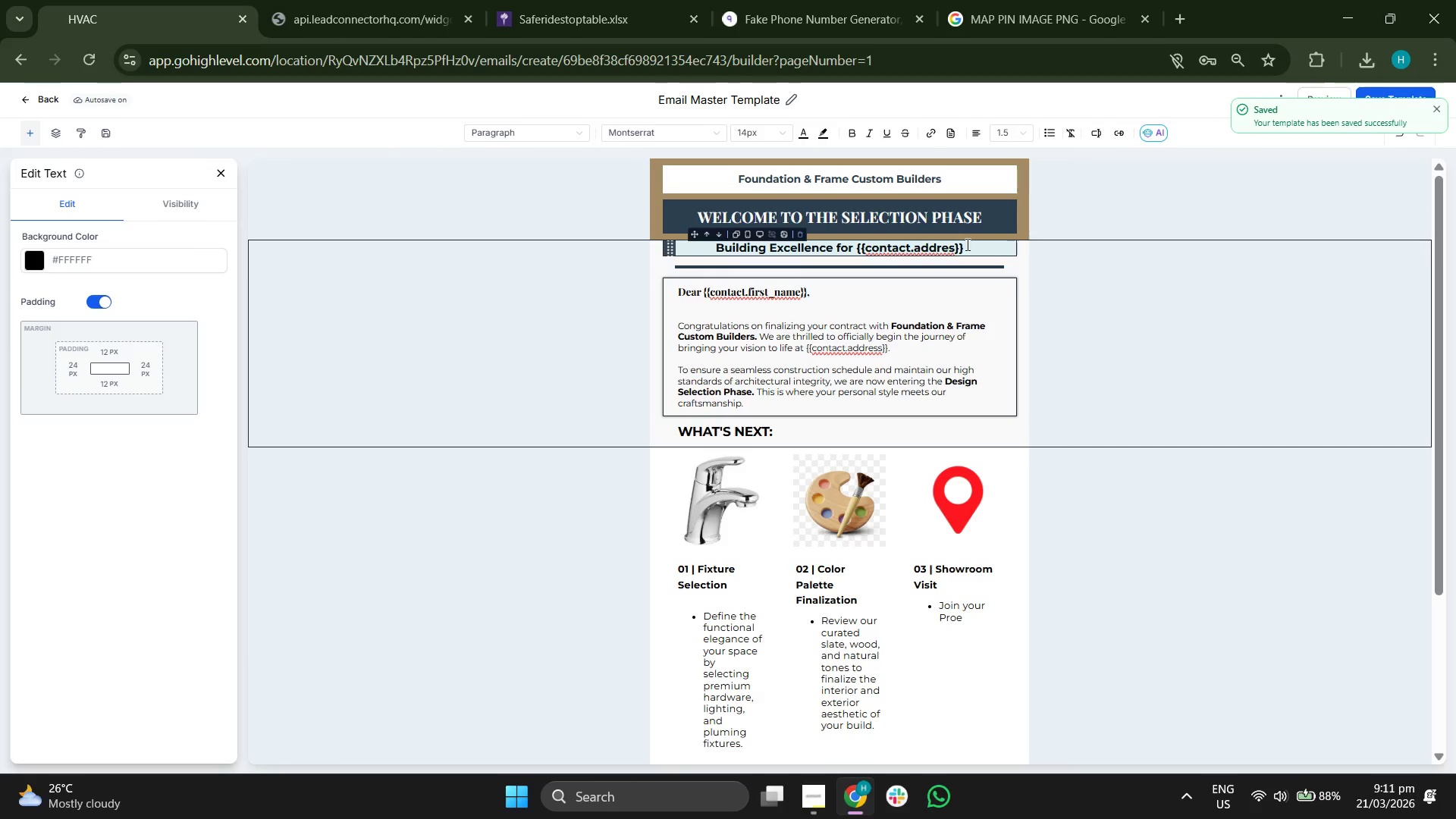 
left_click([956, 246])
 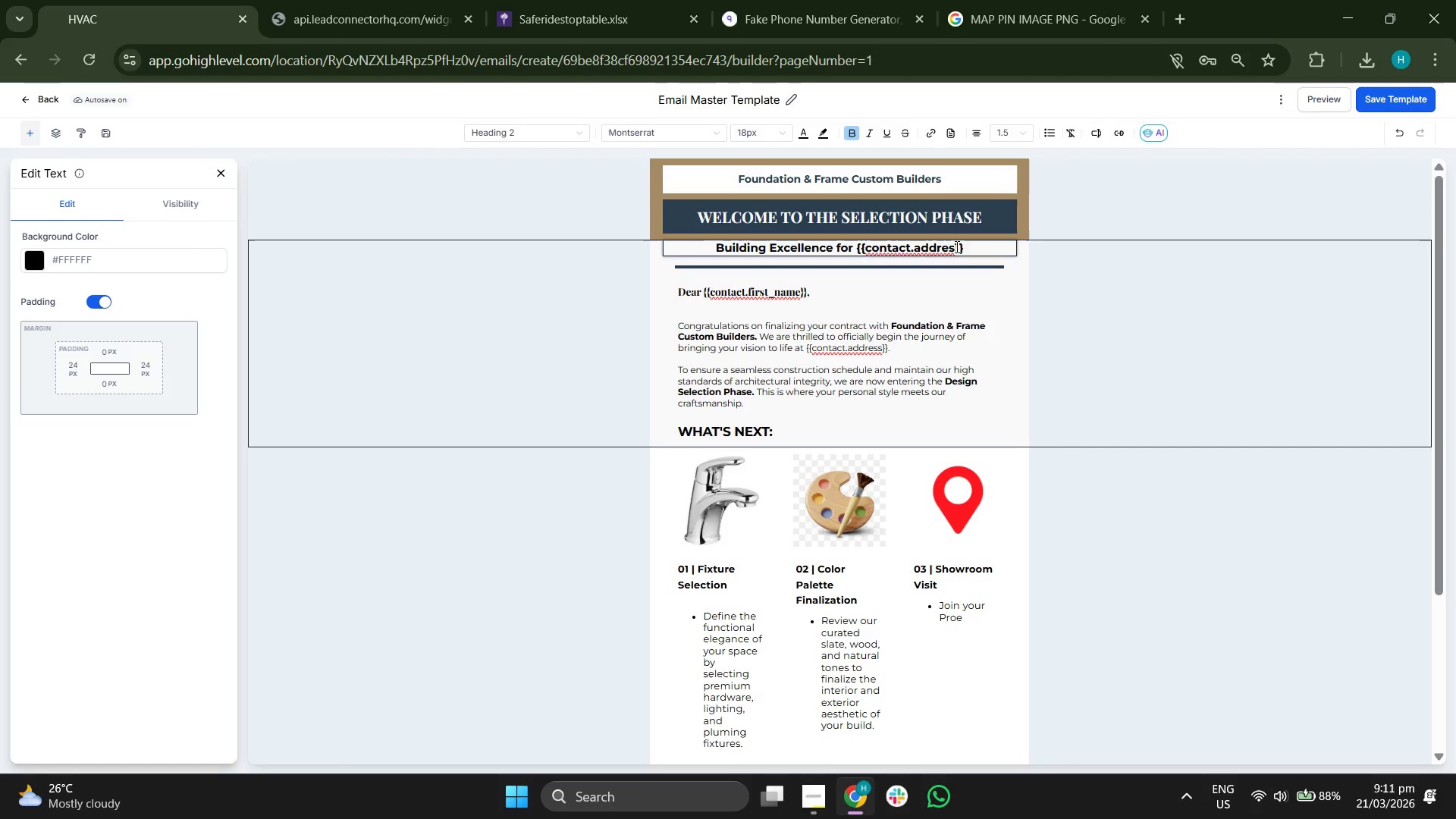 
key(S)
 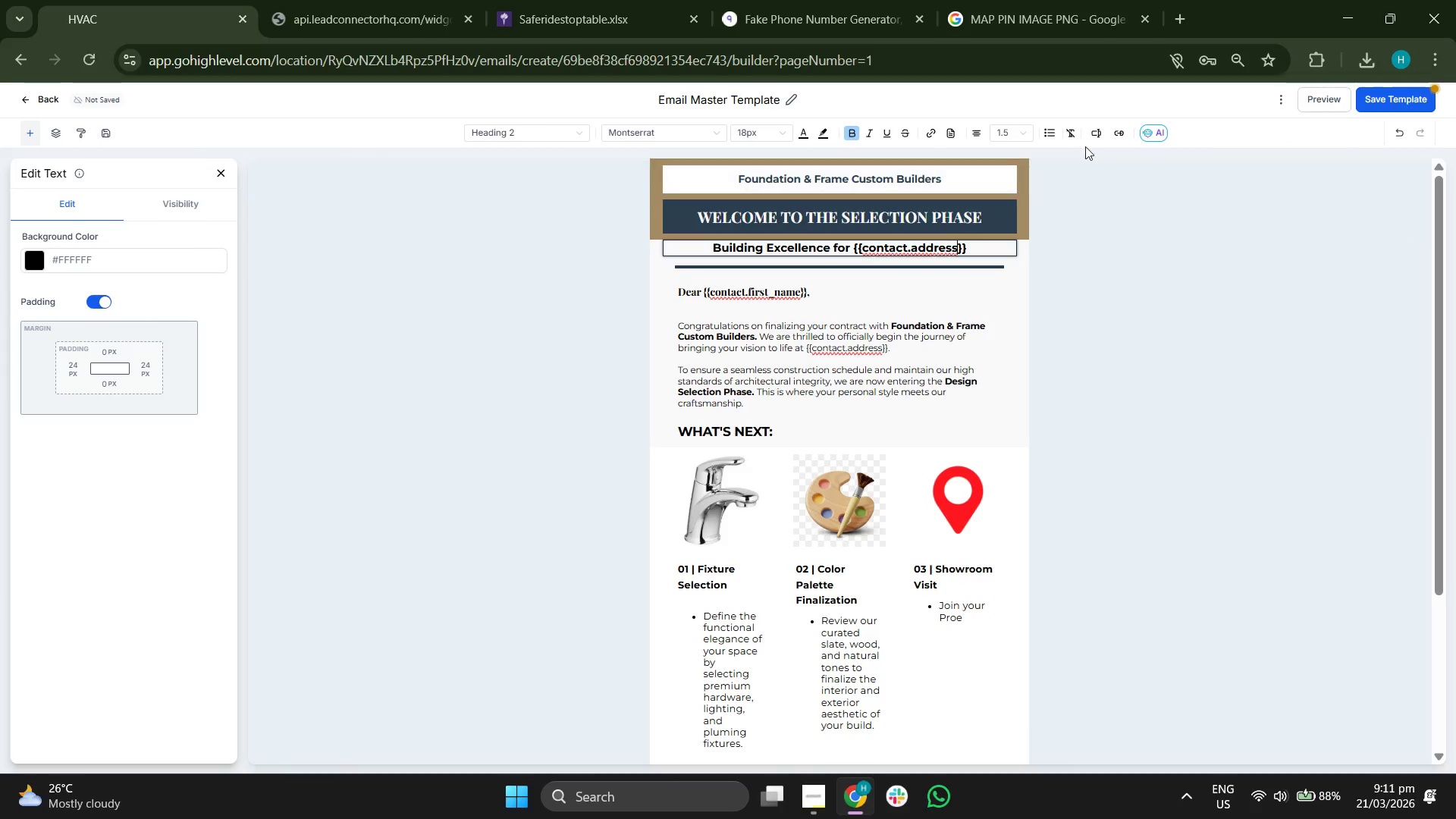 
left_click([1098, 135])
 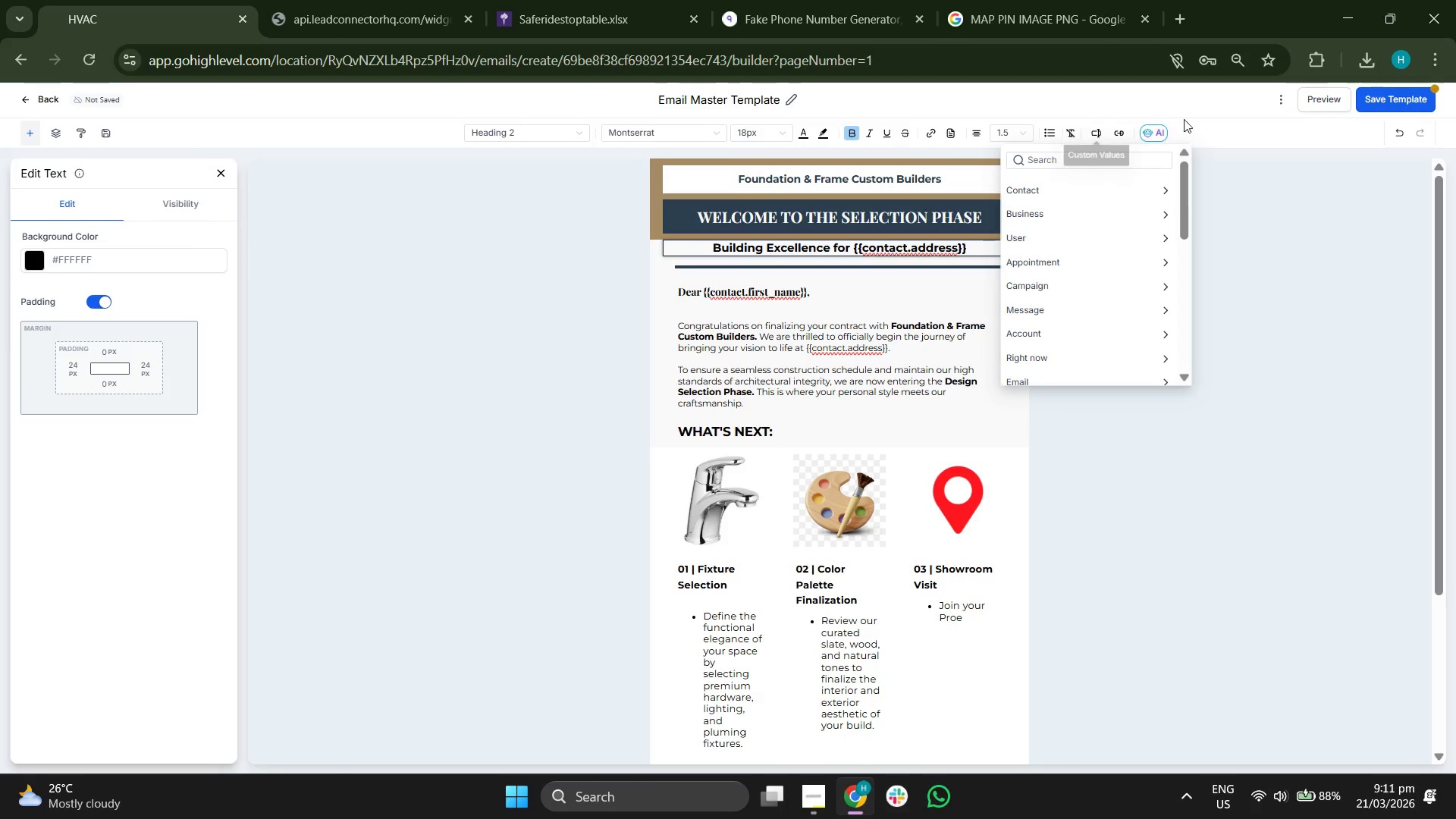 
left_click([1210, 114])
 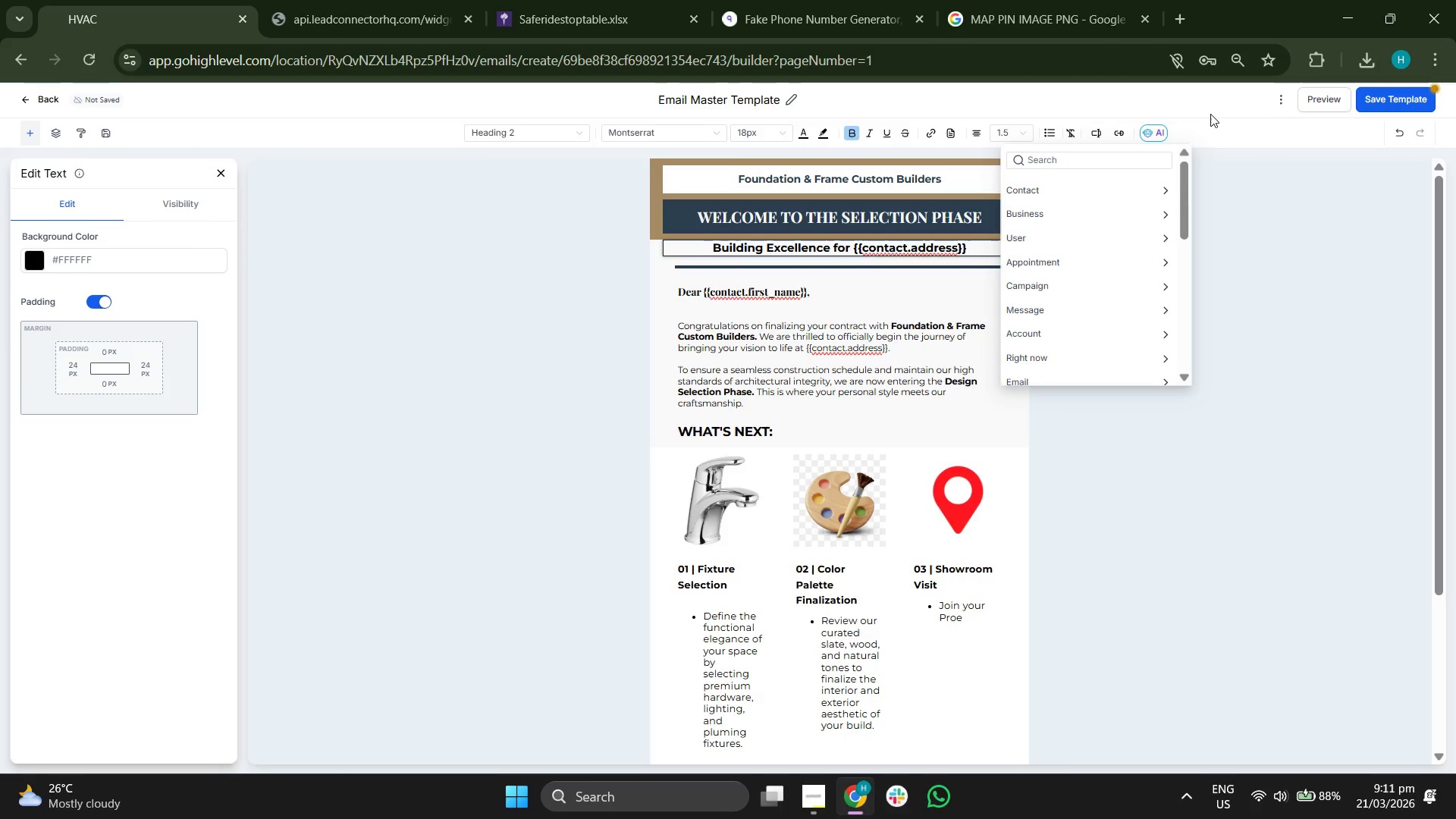 
left_click([1210, 114])
 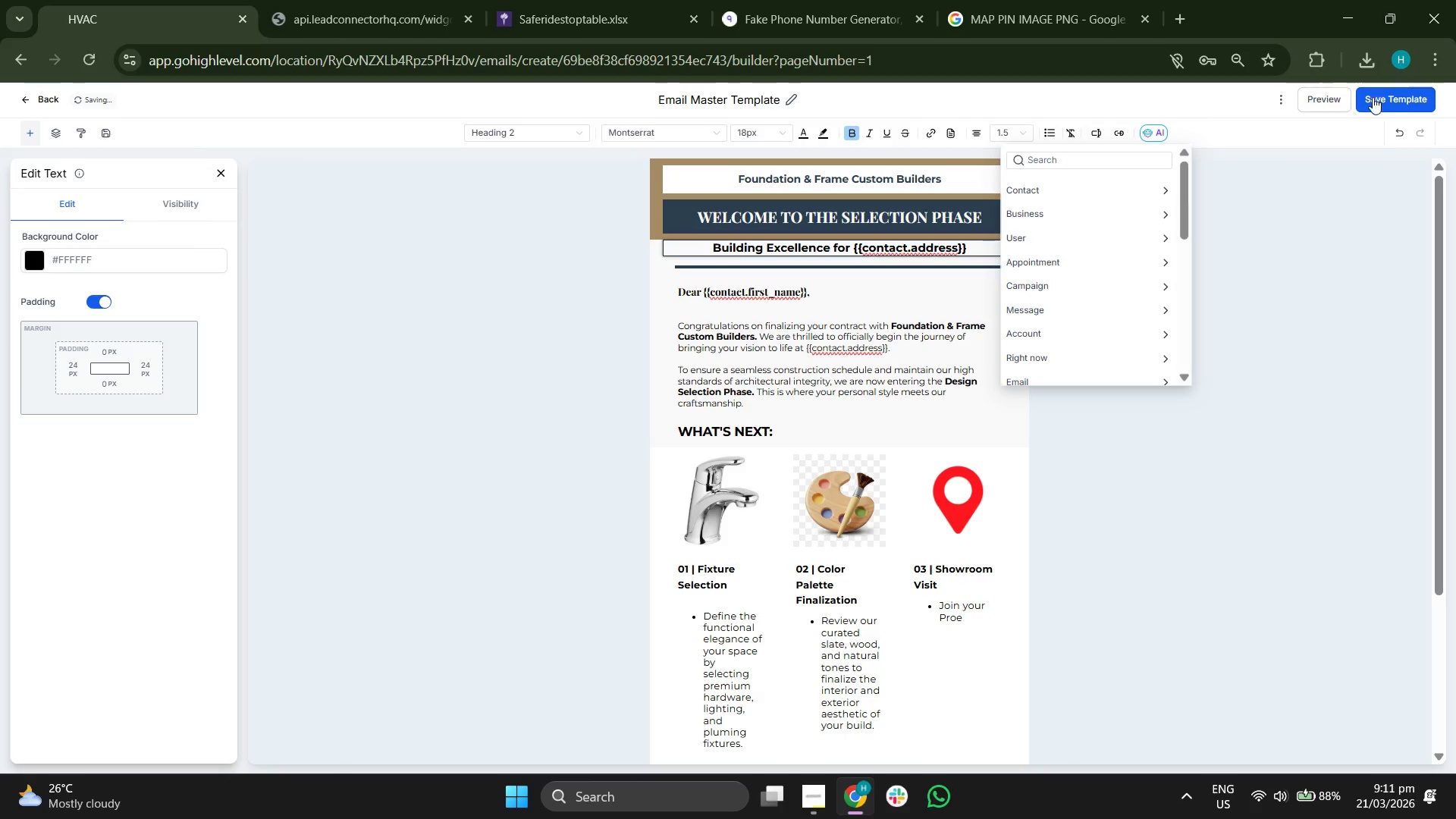 
left_click([1376, 95])
 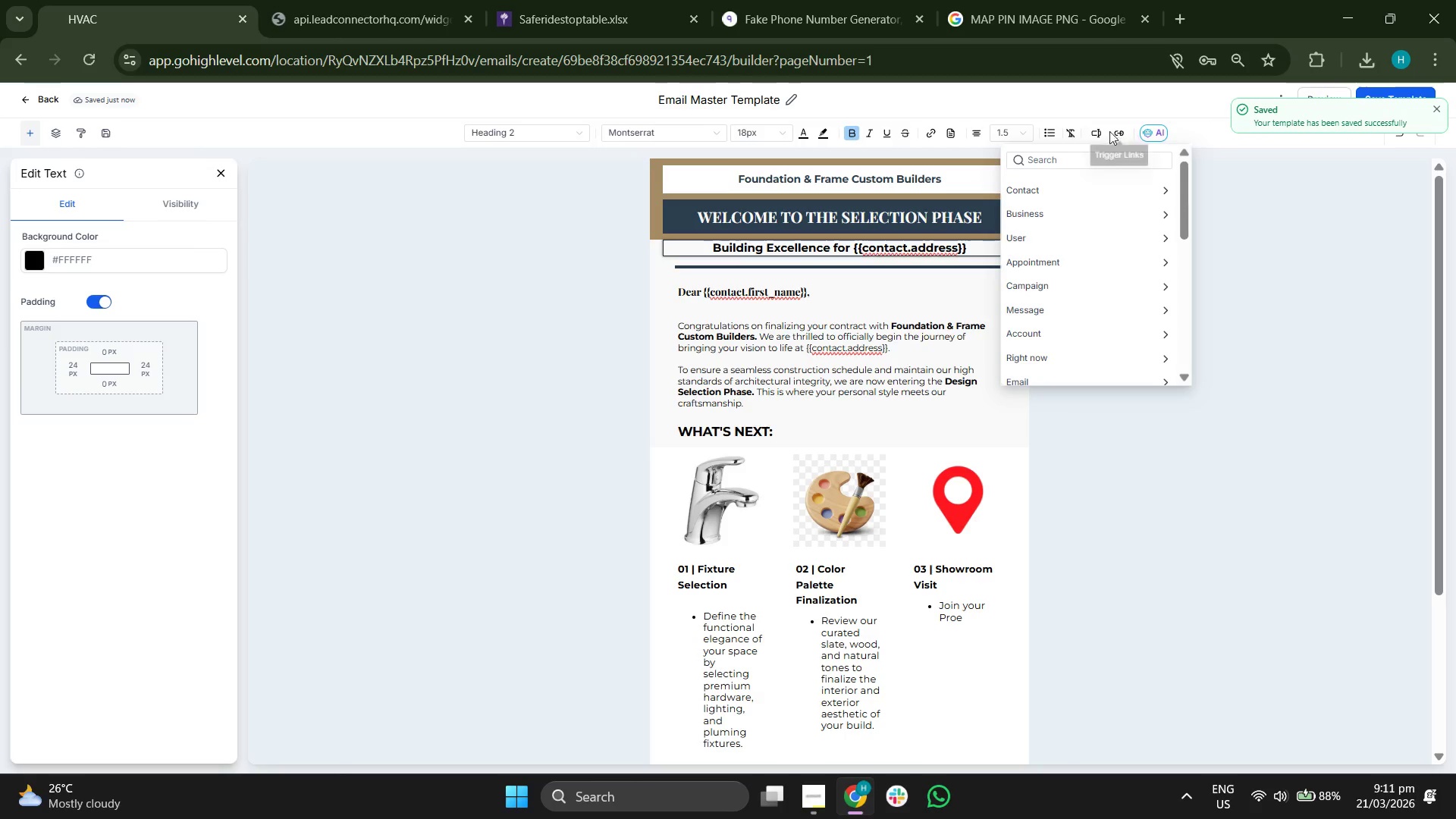 
left_click([1099, 130])
 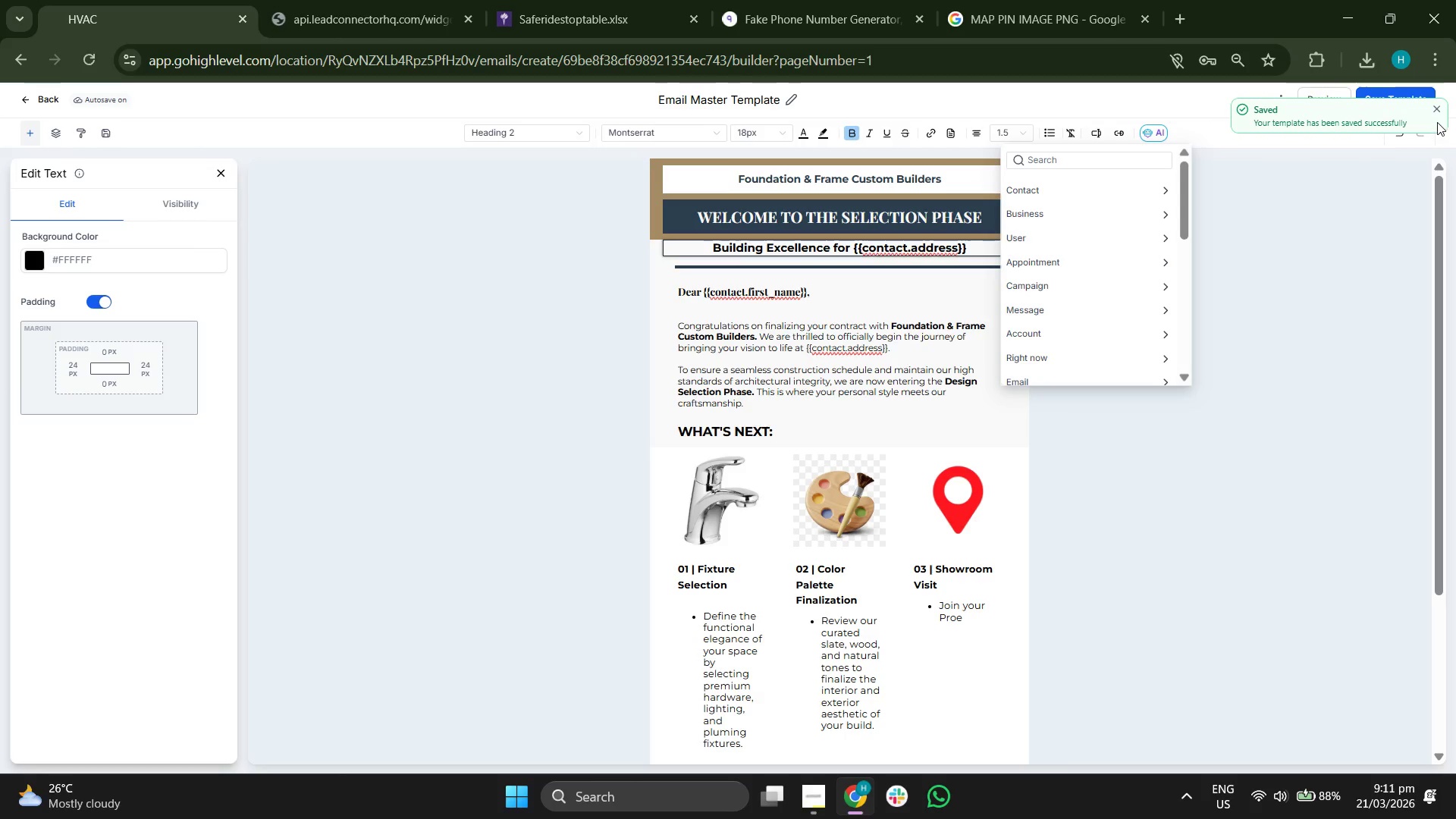 
left_click([1436, 114])
 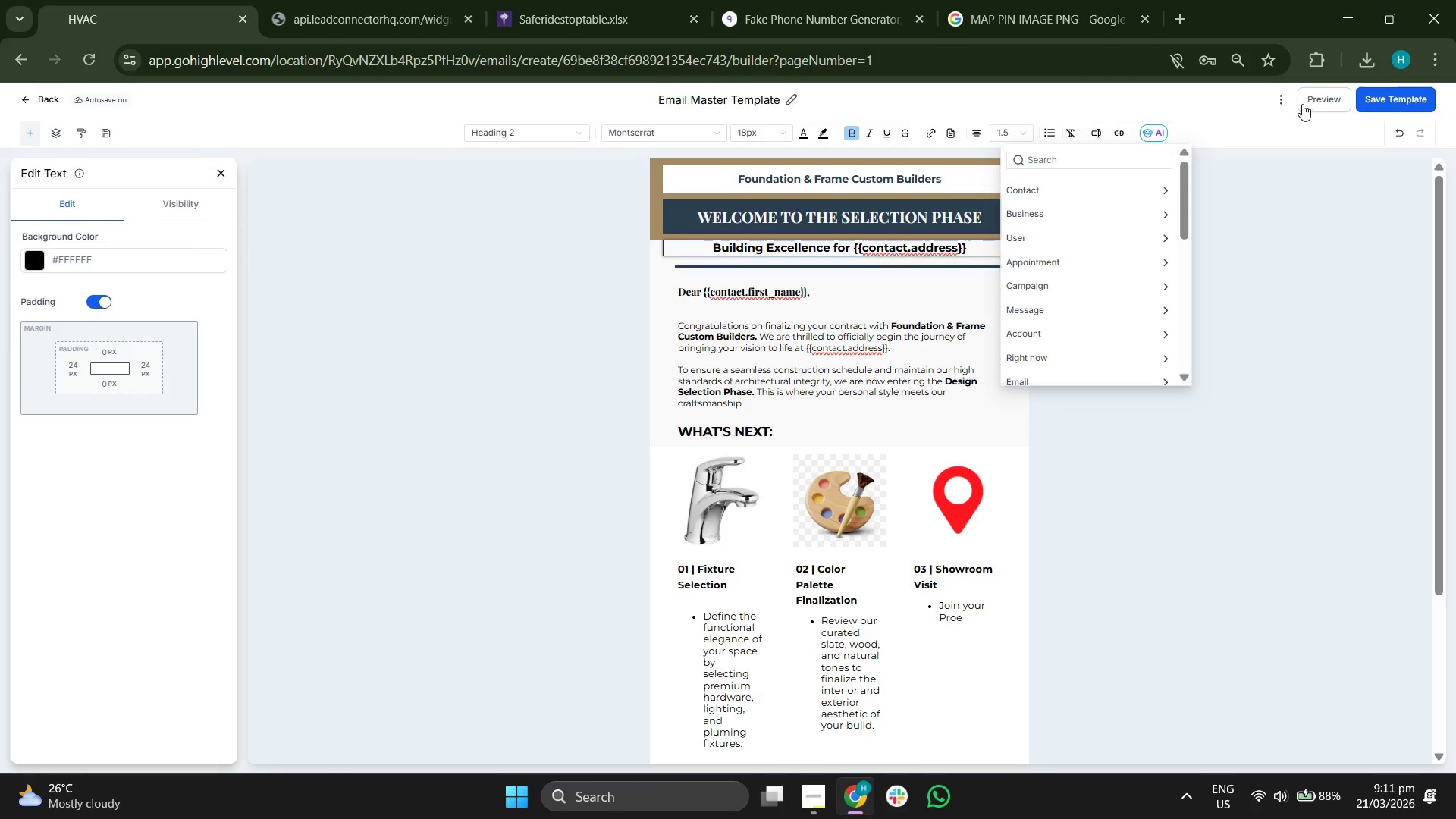 
left_click([1312, 105])
 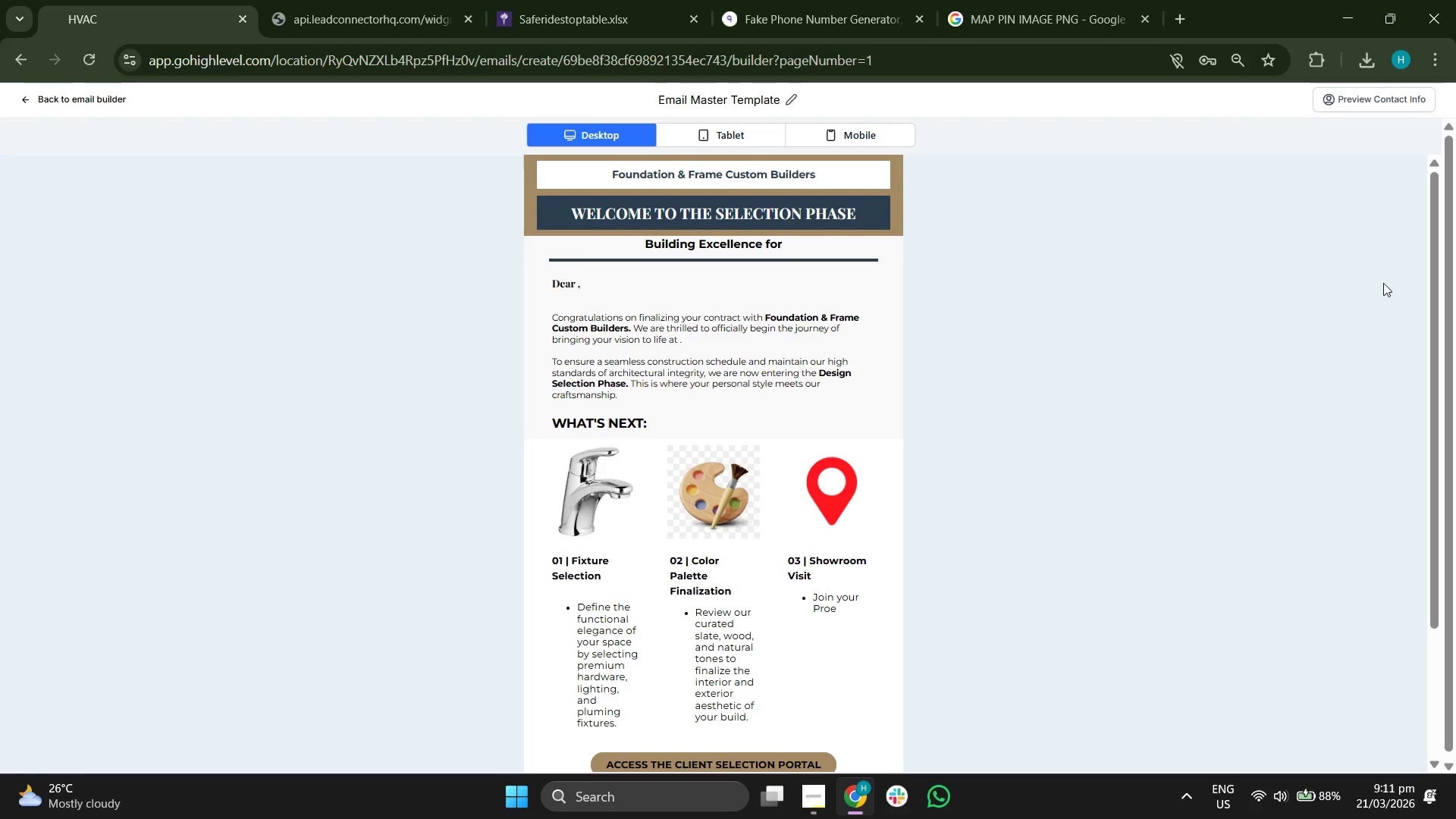 
left_click_drag(start_coordinate=[1429, 277], to_coordinate=[1436, 221])
 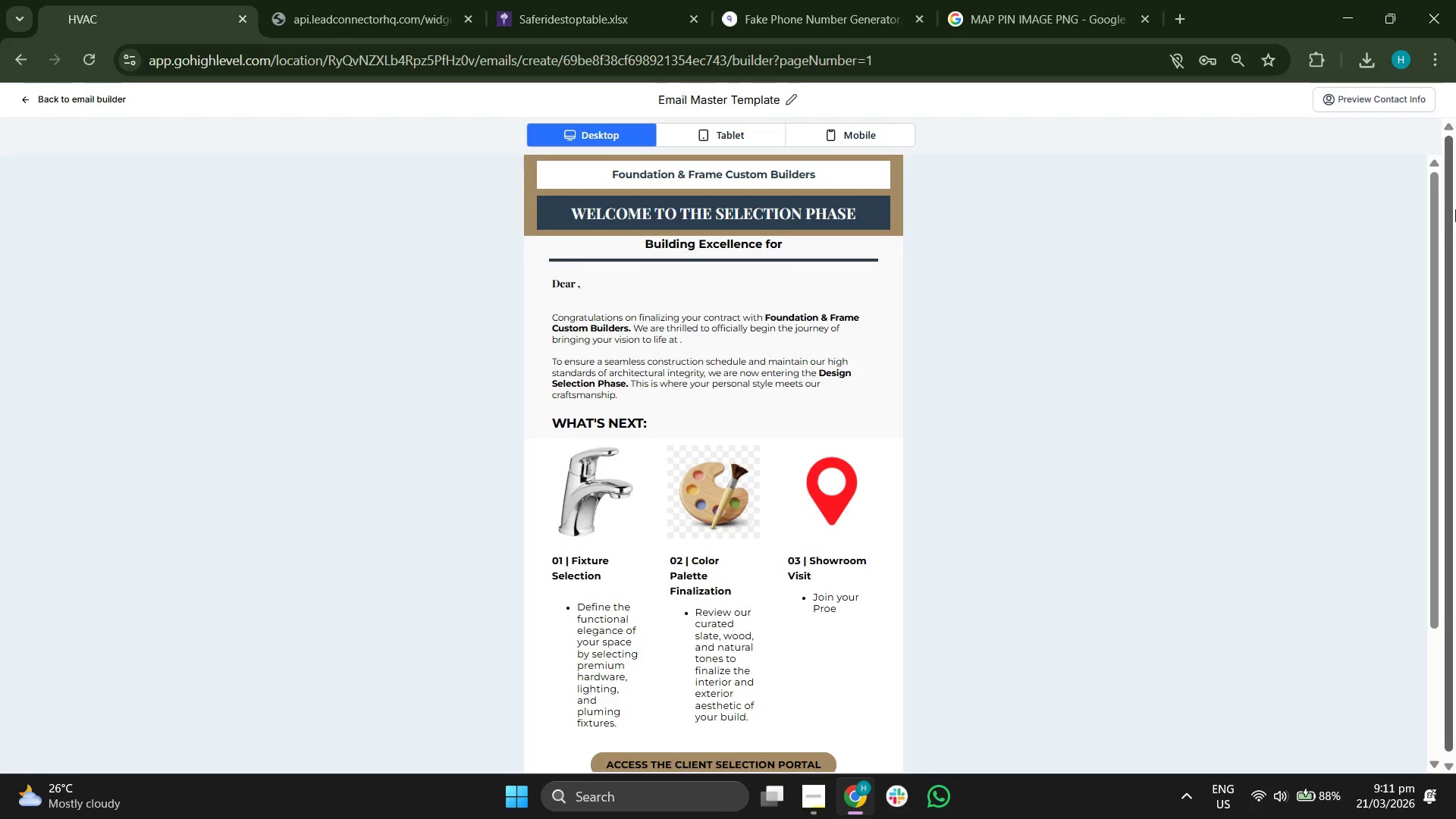 
left_click_drag(start_coordinate=[1455, 209], to_coordinate=[1450, 430])
 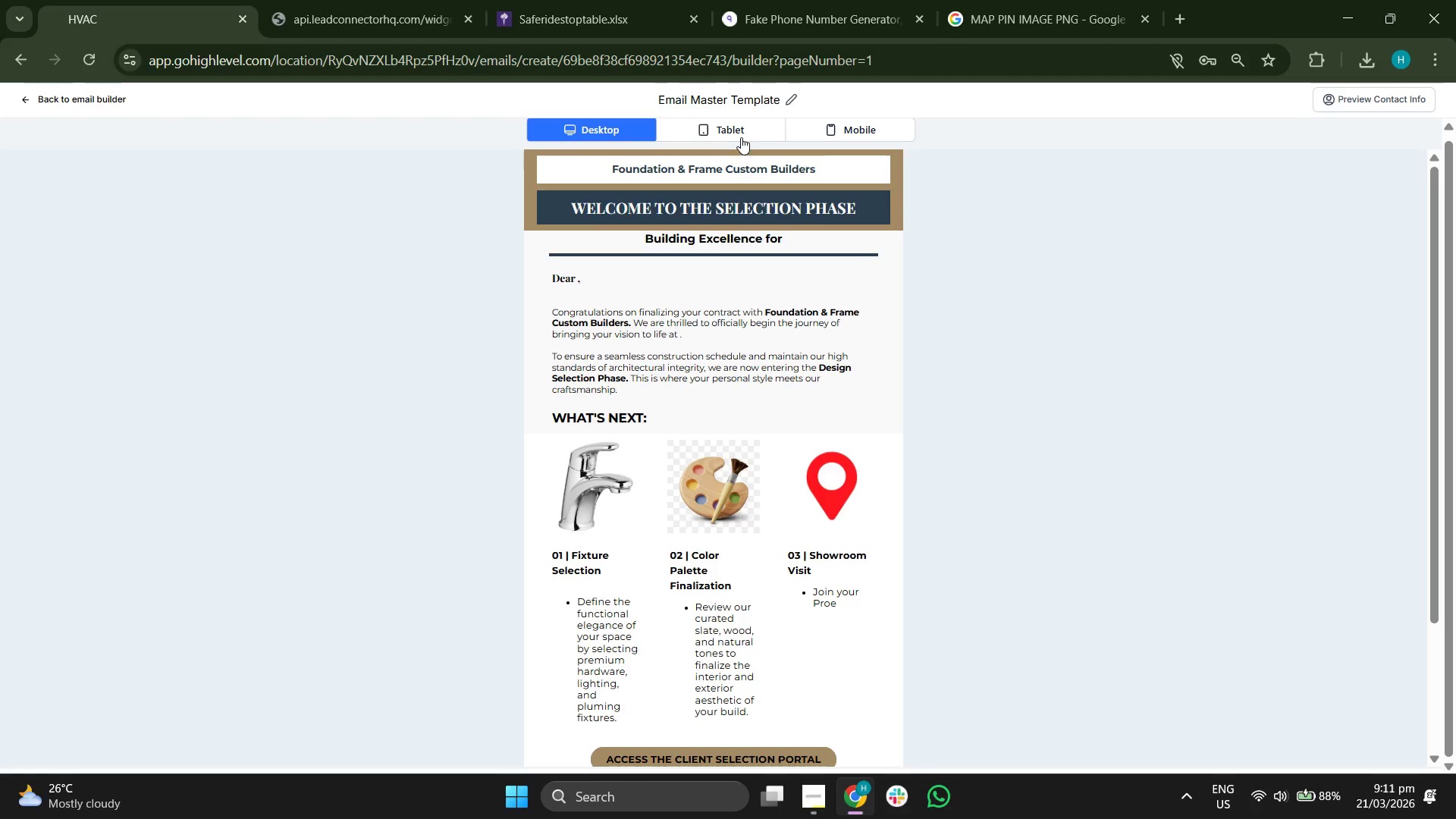 
left_click([740, 131])
 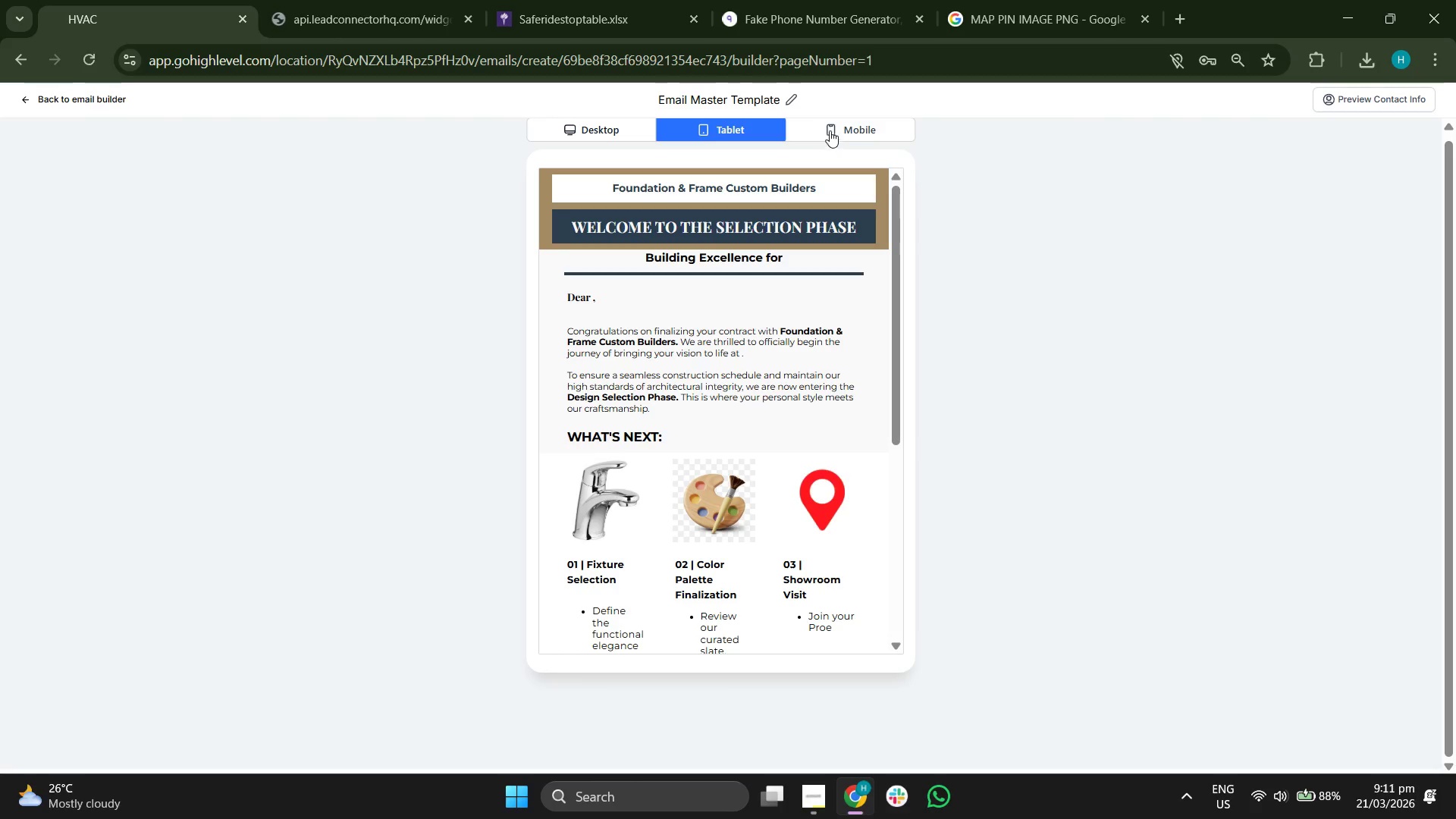 
left_click([843, 126])
 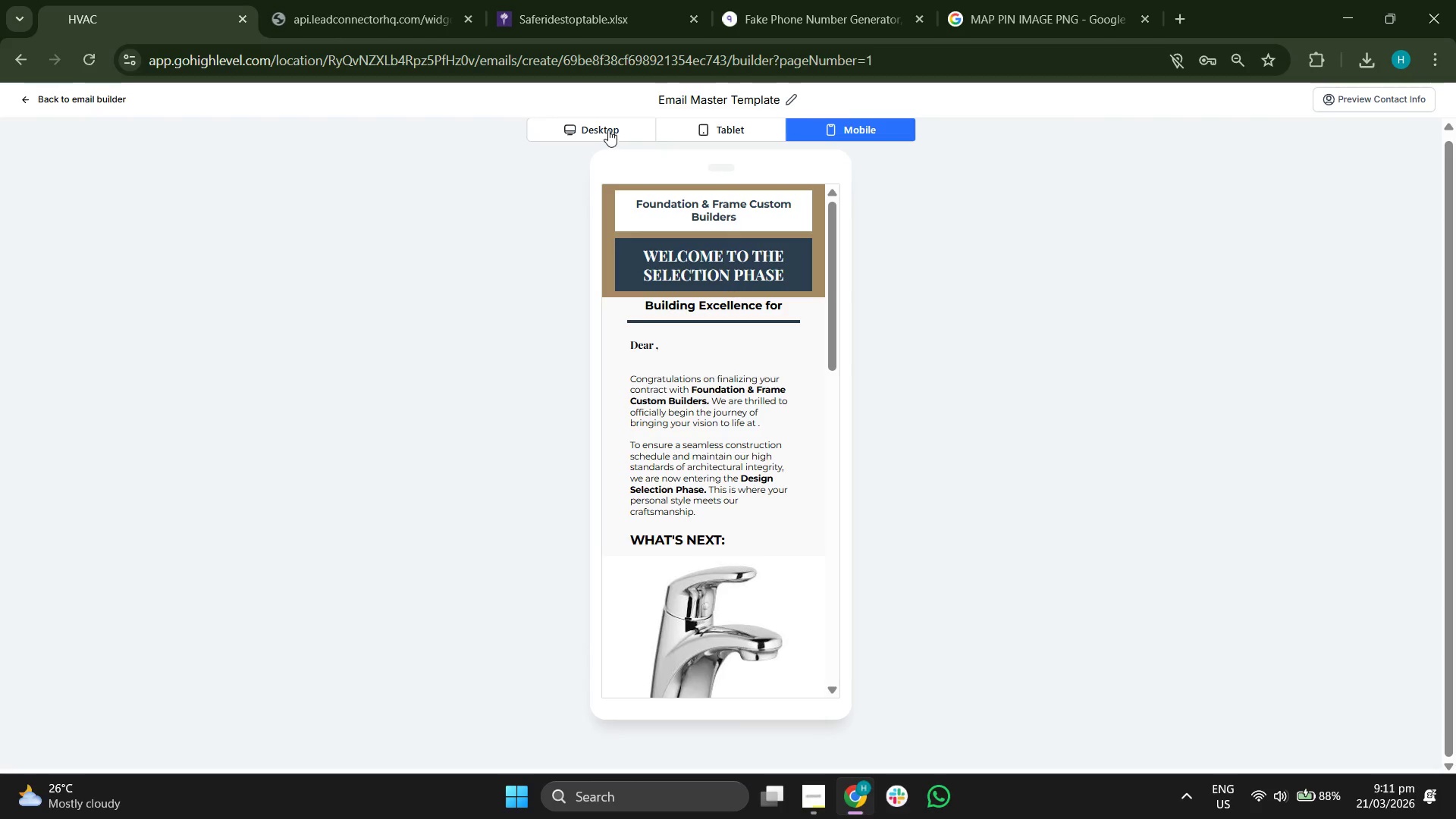 
left_click([595, 124])
 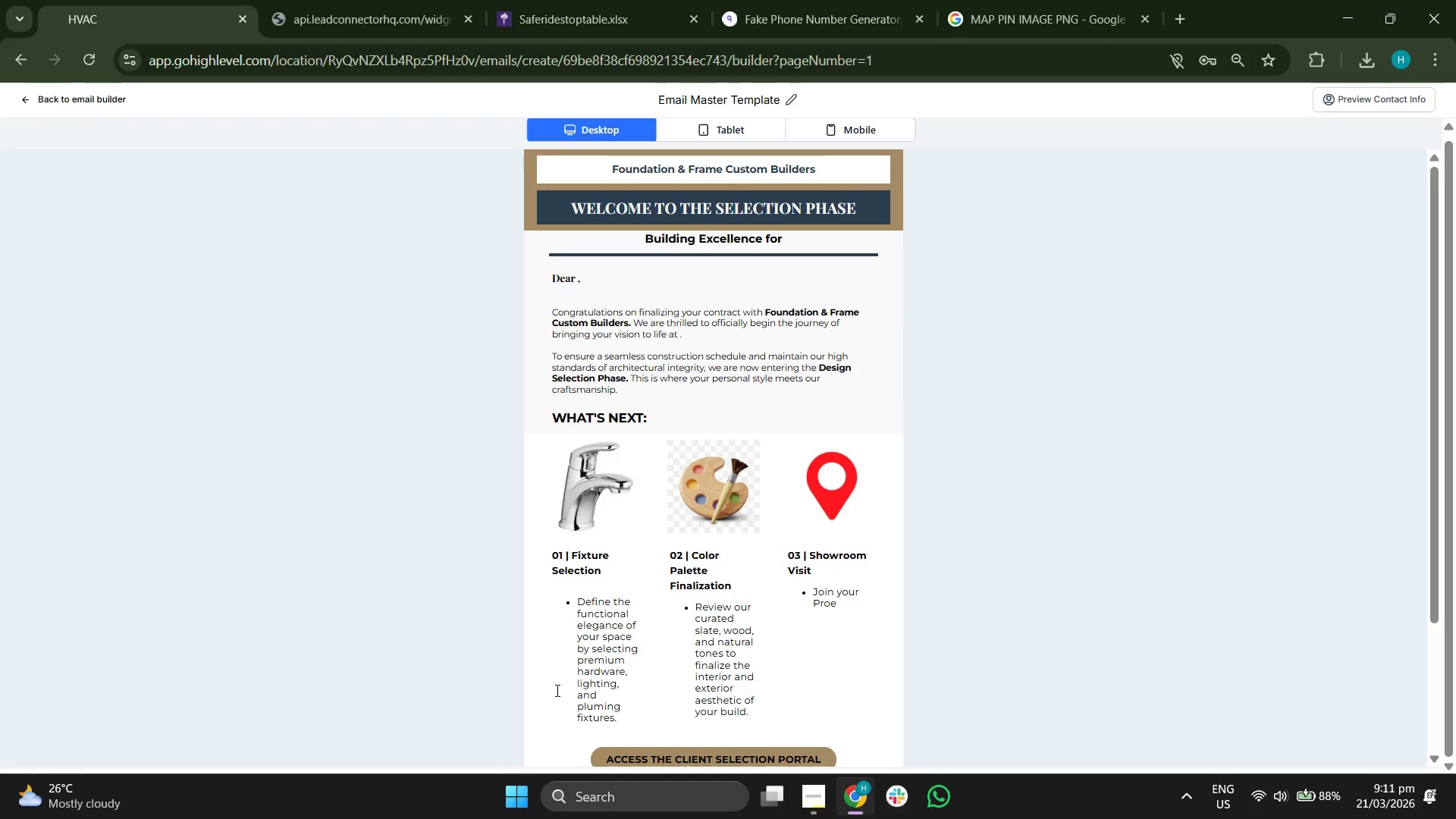 
left_click([507, 787])
 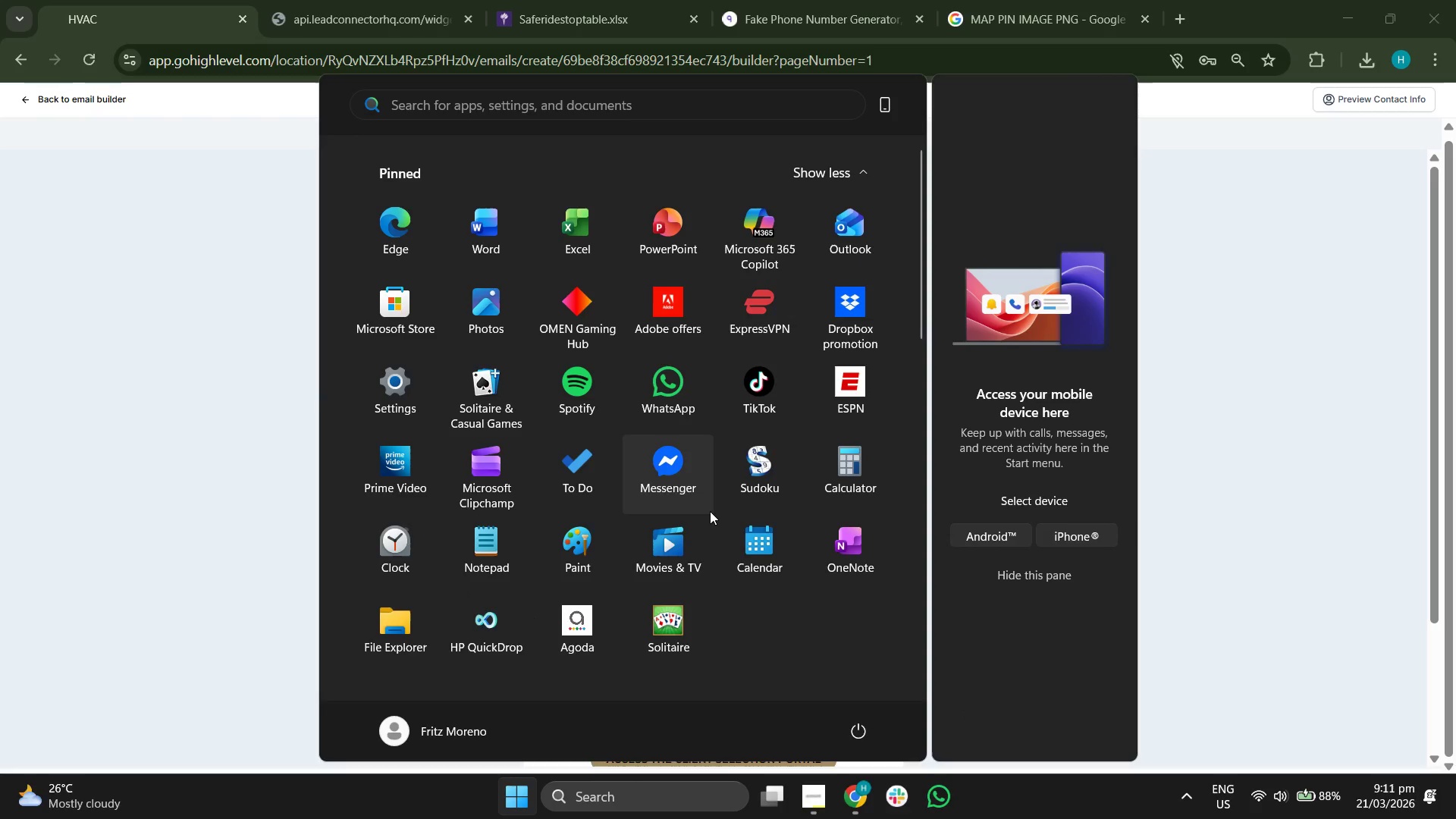 
mouse_move([869, 475])
 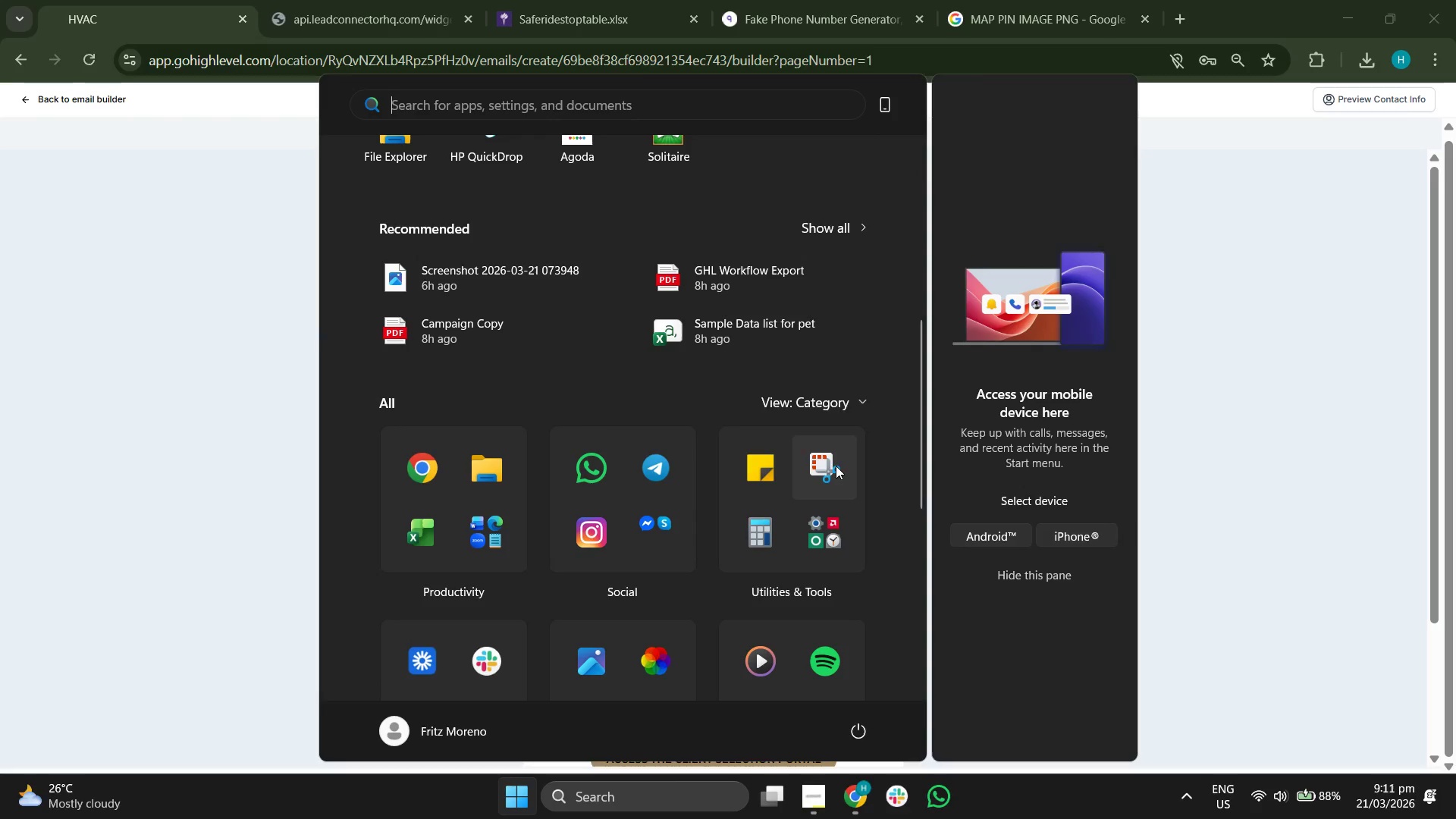 
left_click([836, 466])
 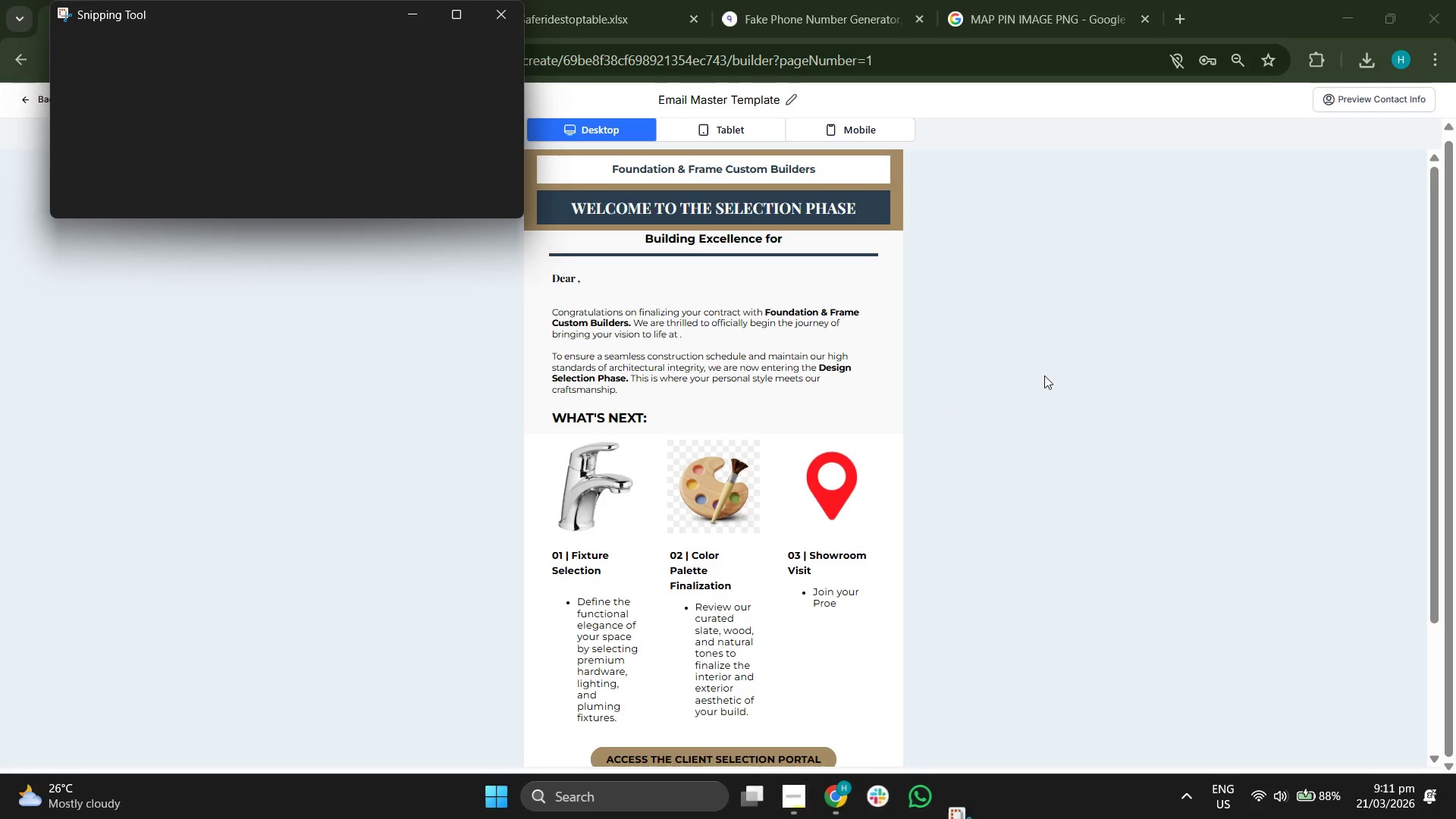 
left_click([1044, 375])
 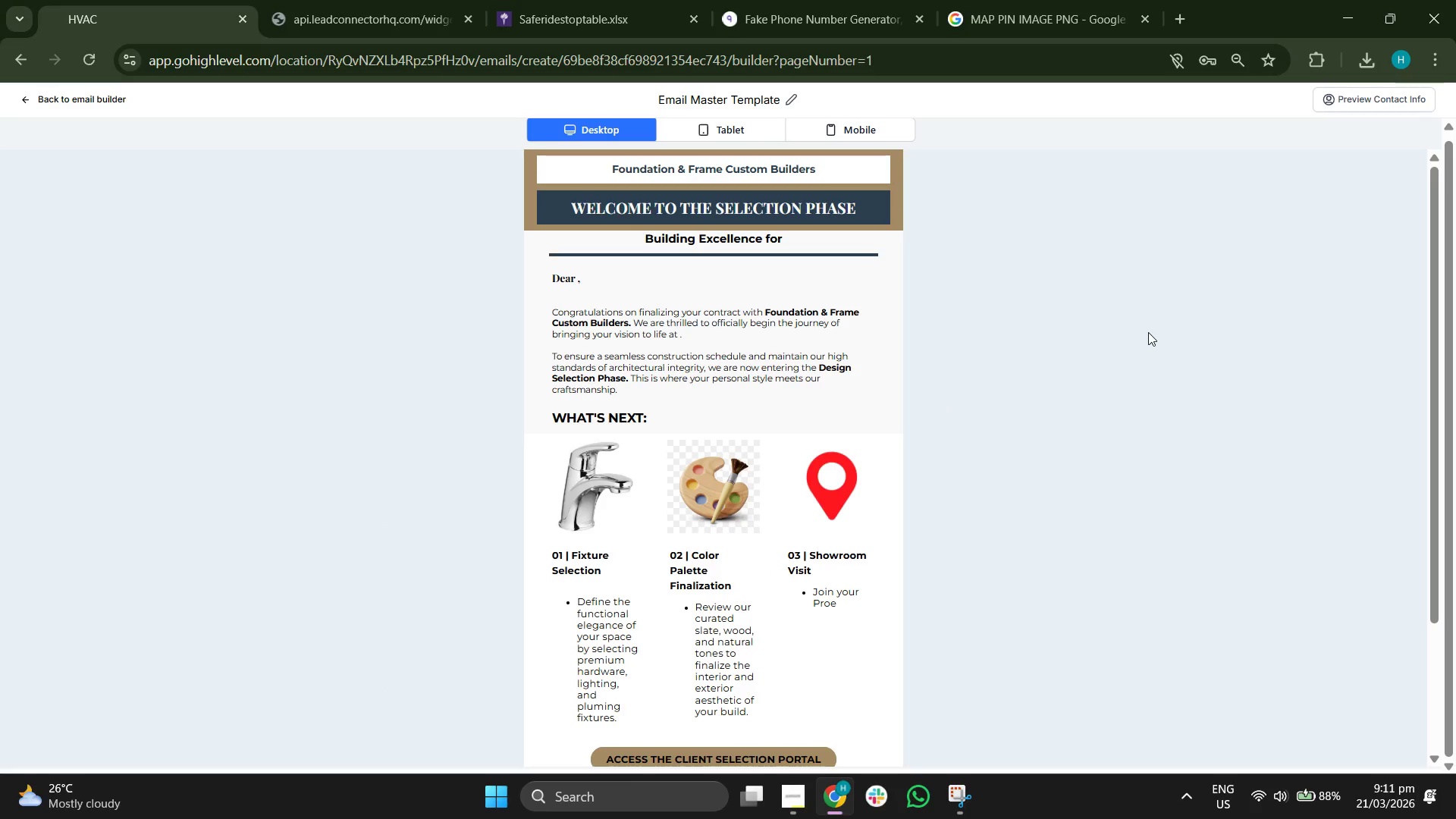 
wait(6.61)
 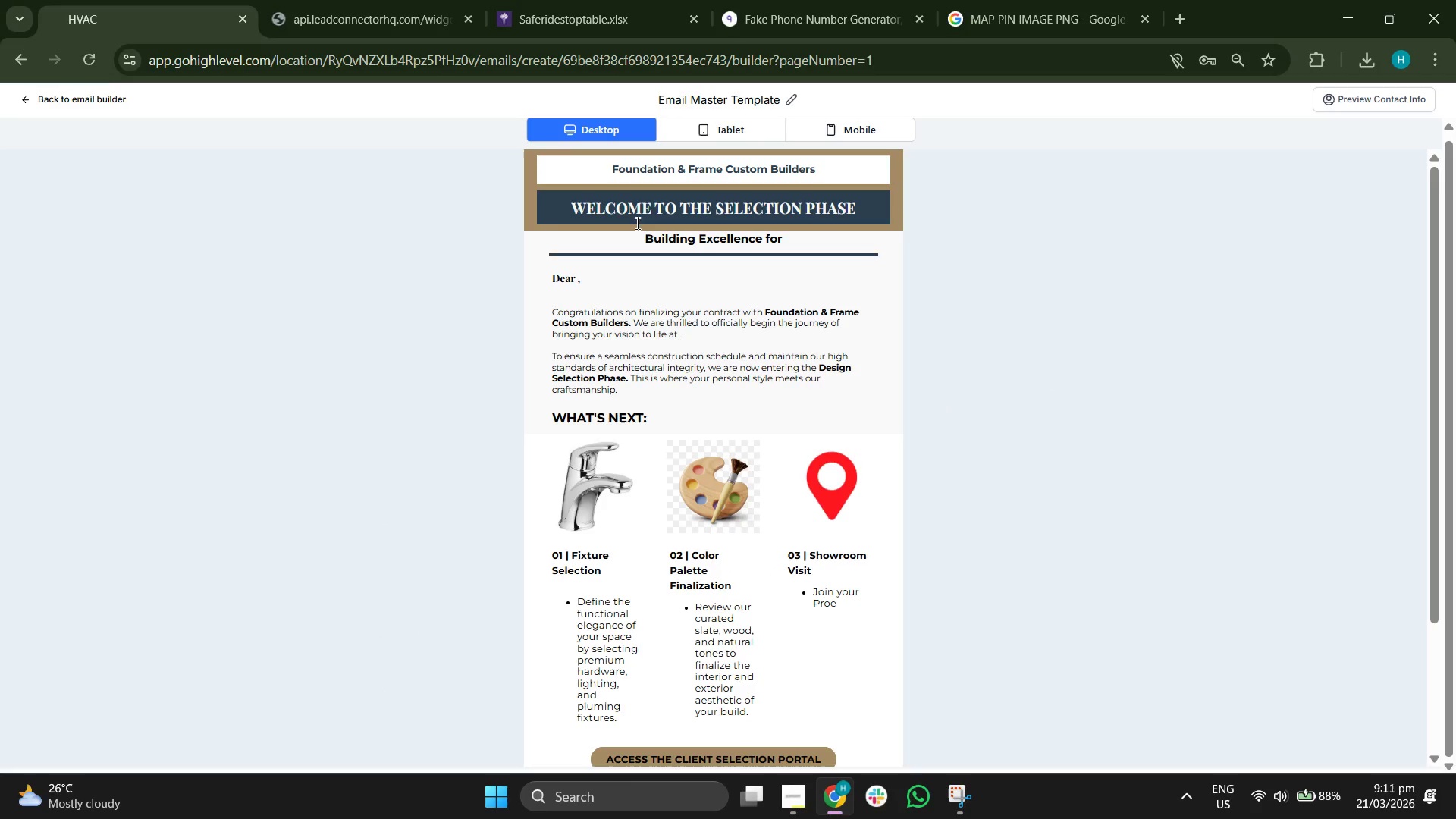 
left_click([1238, 52])
 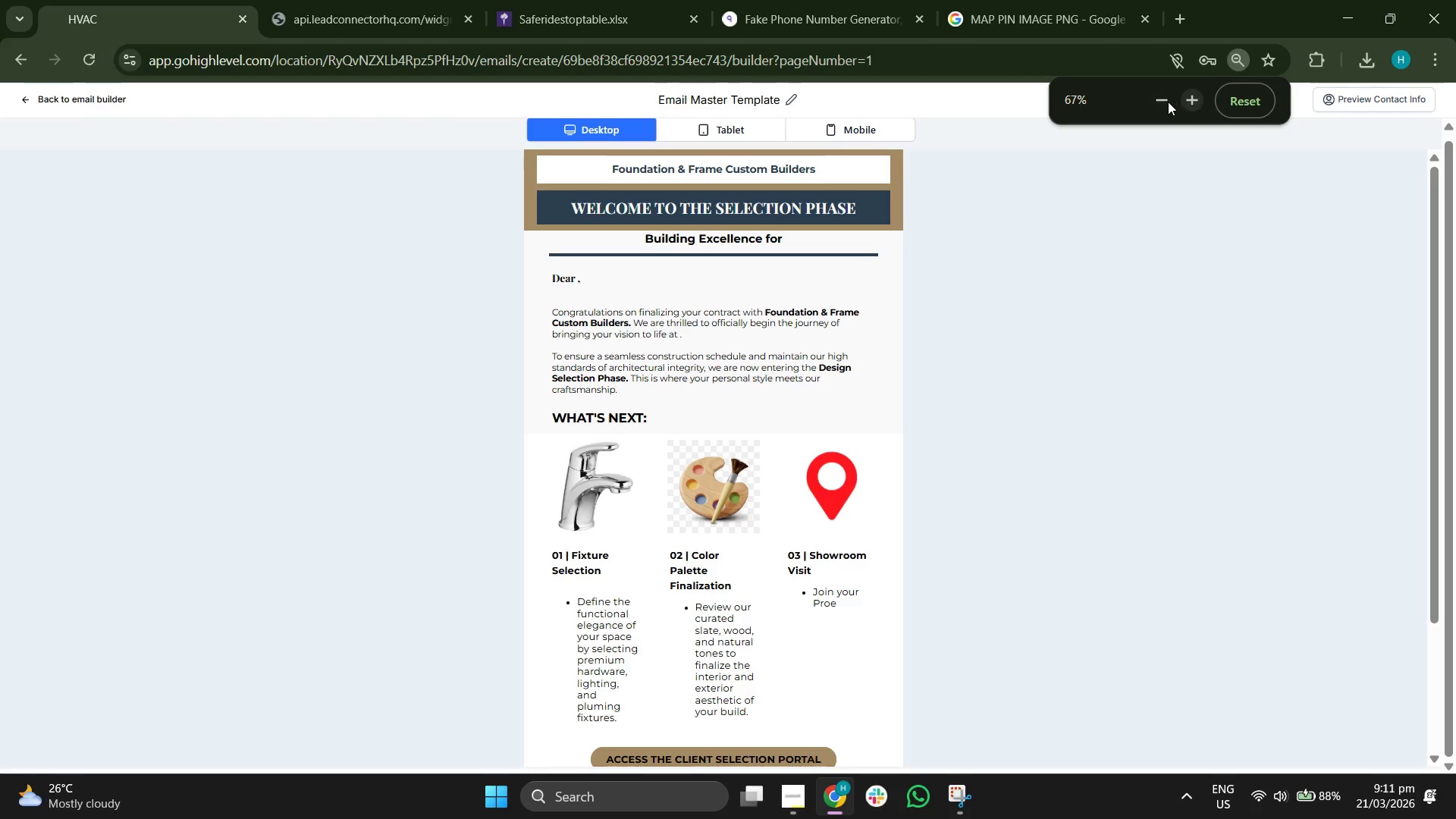 
left_click([1166, 102])
 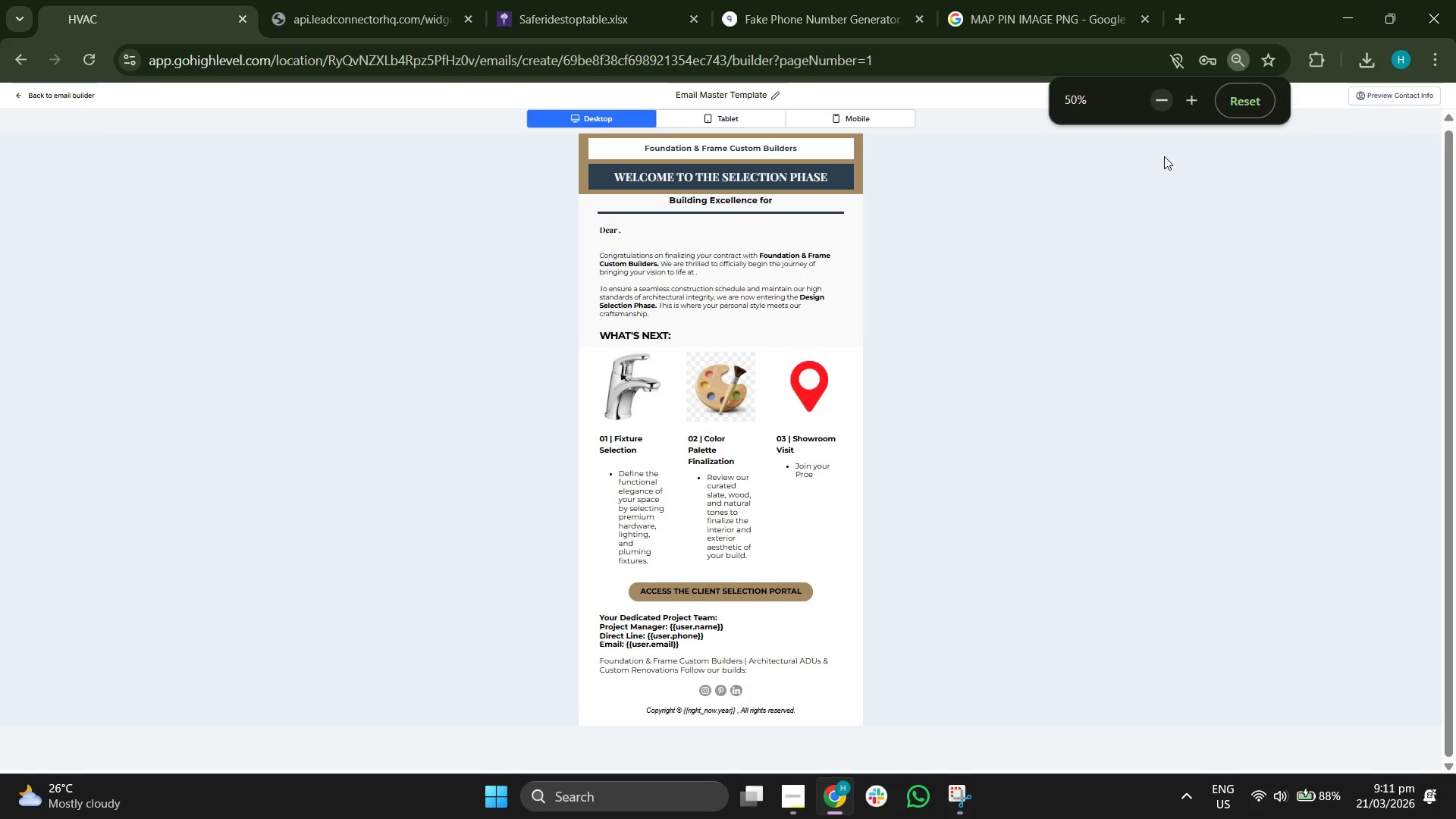 
left_click([1144, 276])
 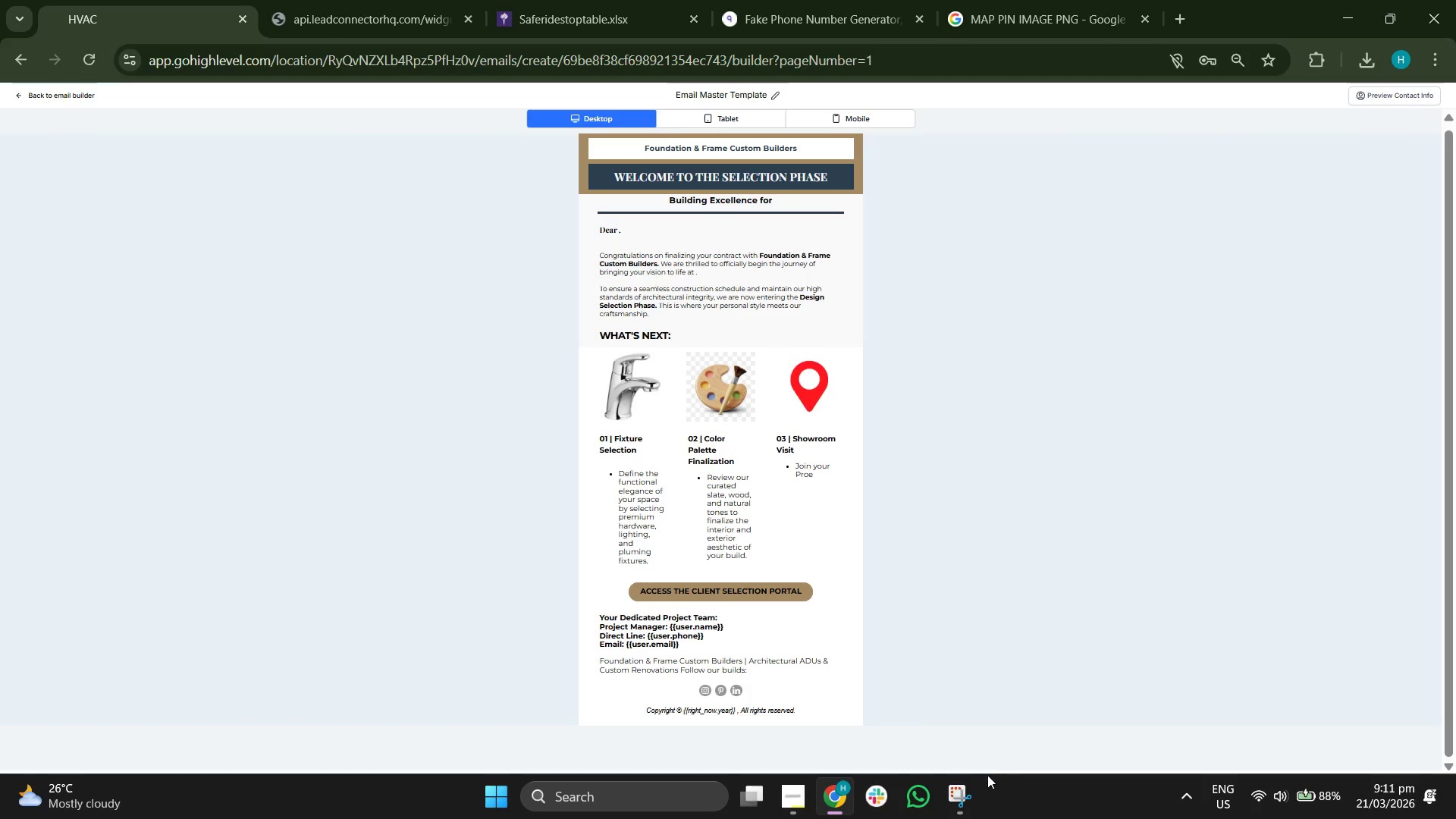 
left_click([971, 794])
 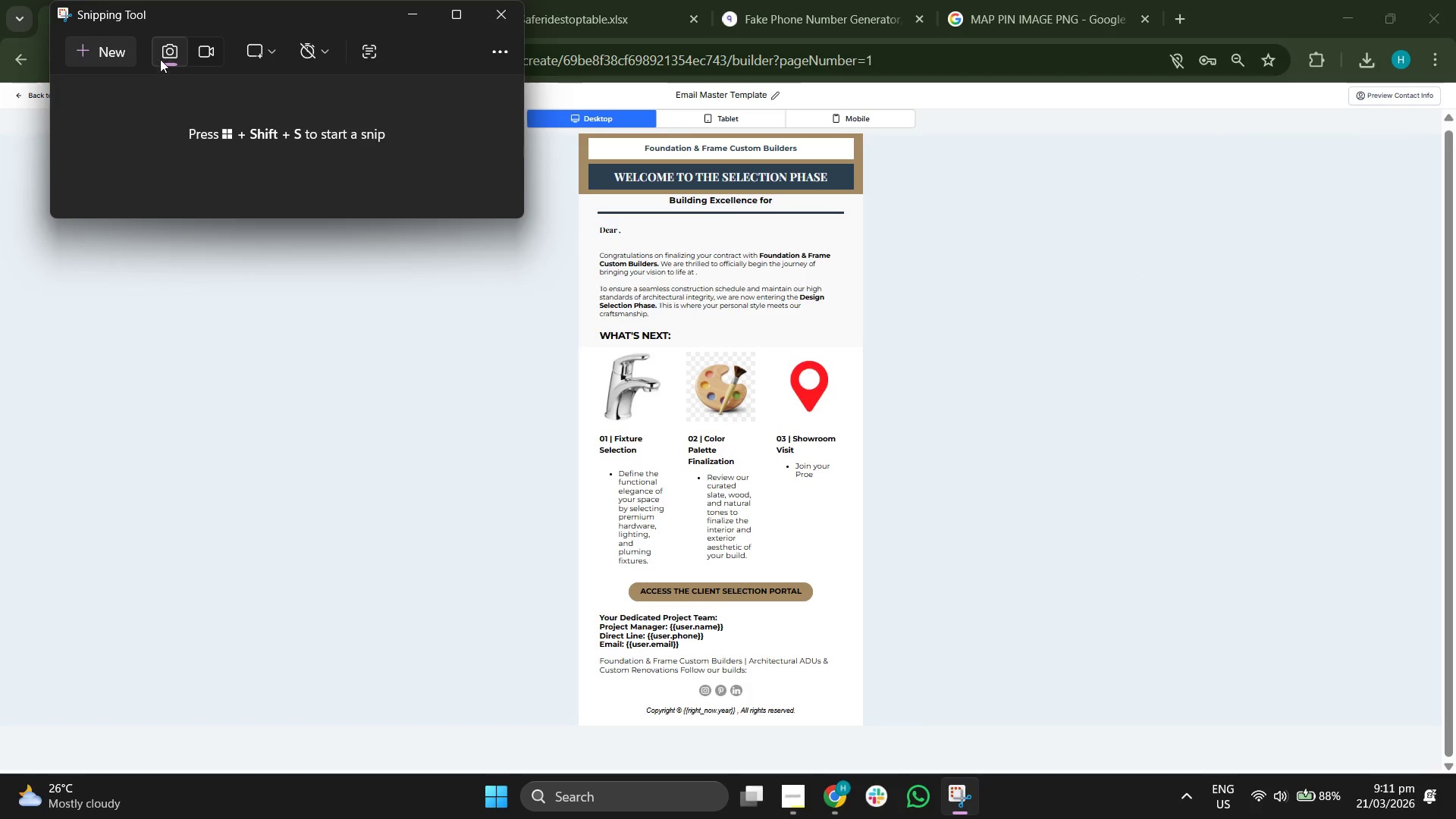 
left_click([127, 57])
 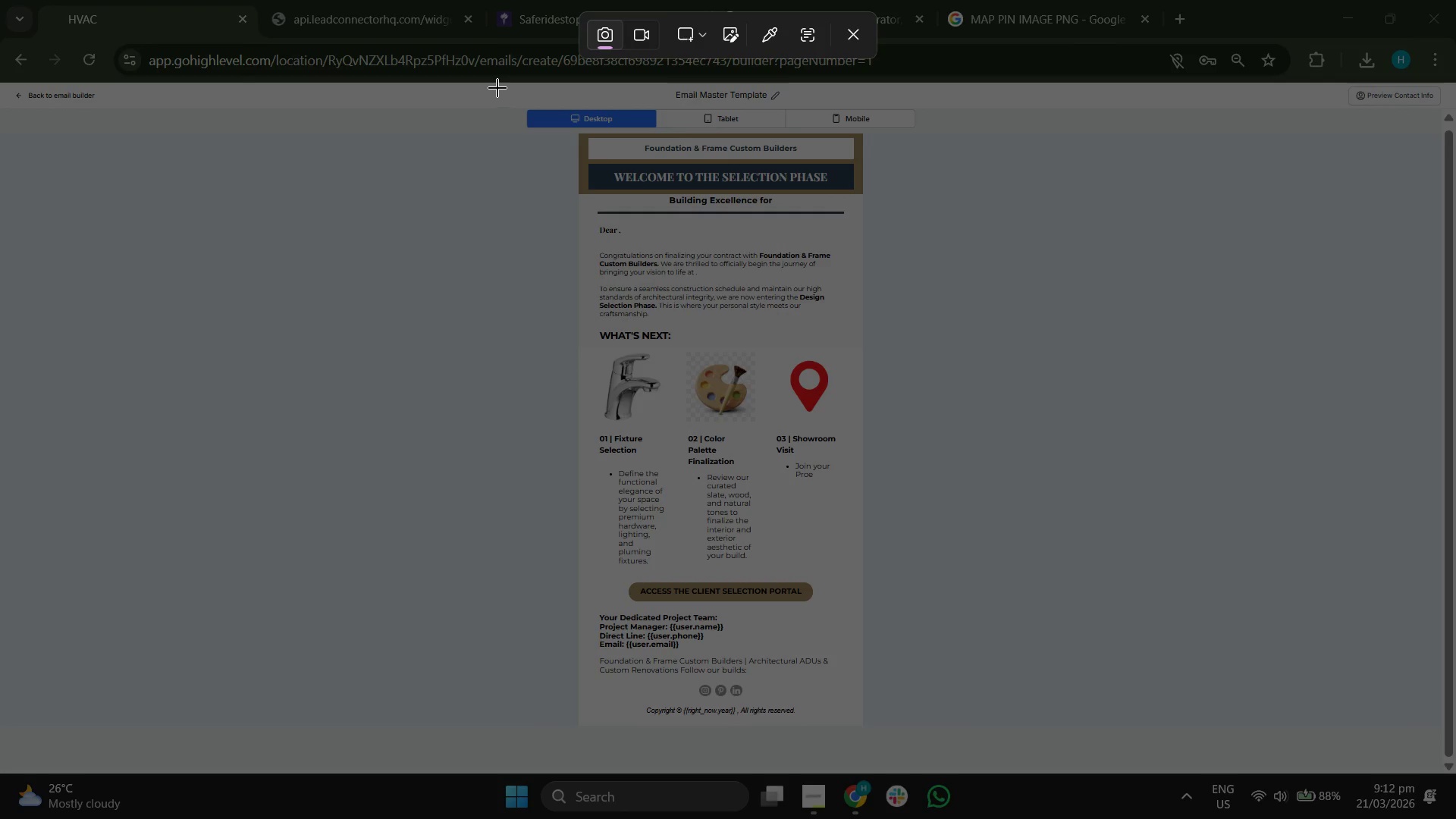 
left_click_drag(start_coordinate=[497, 87], to_coordinate=[956, 748])
 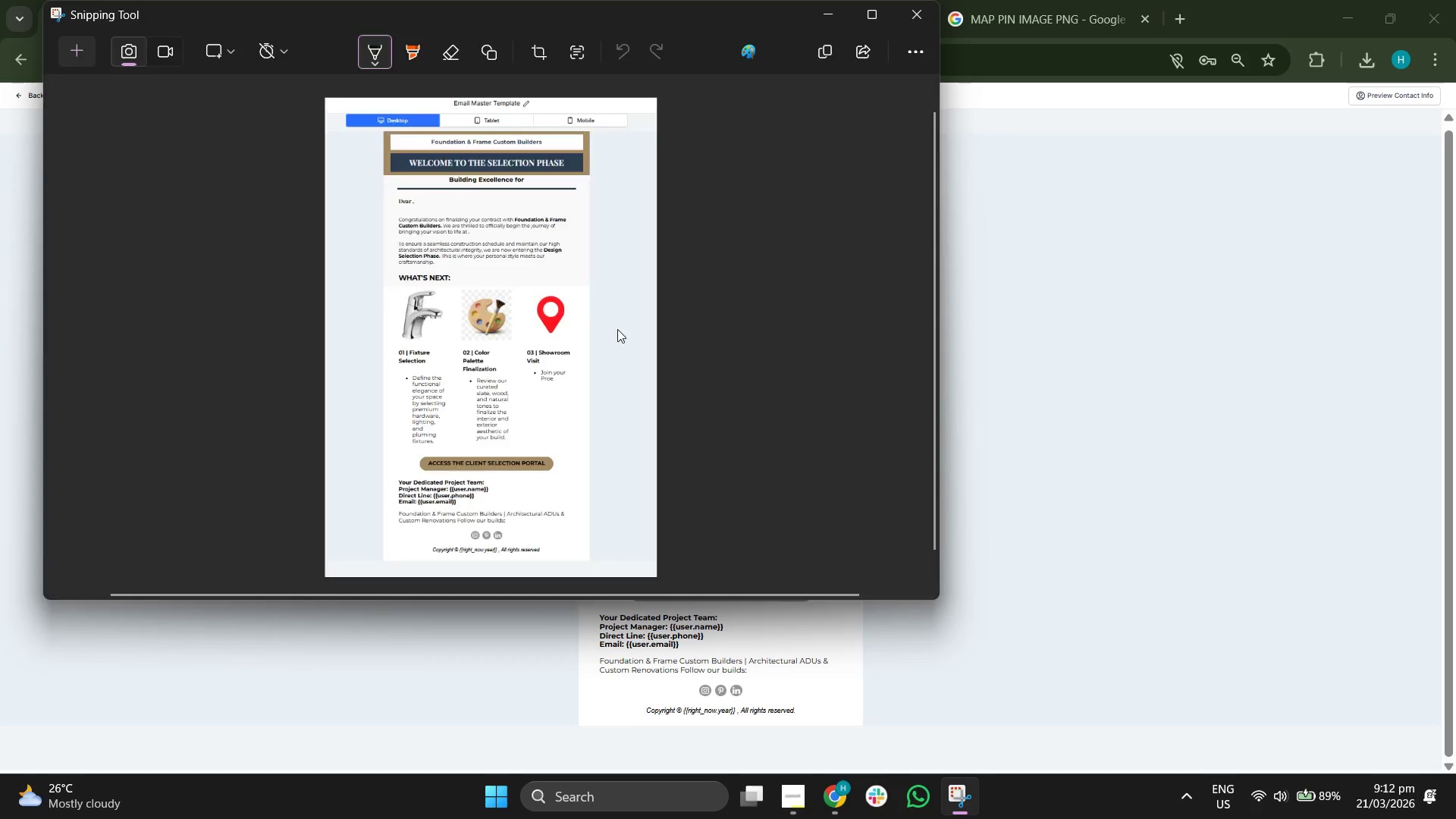 
right_click([579, 301])
 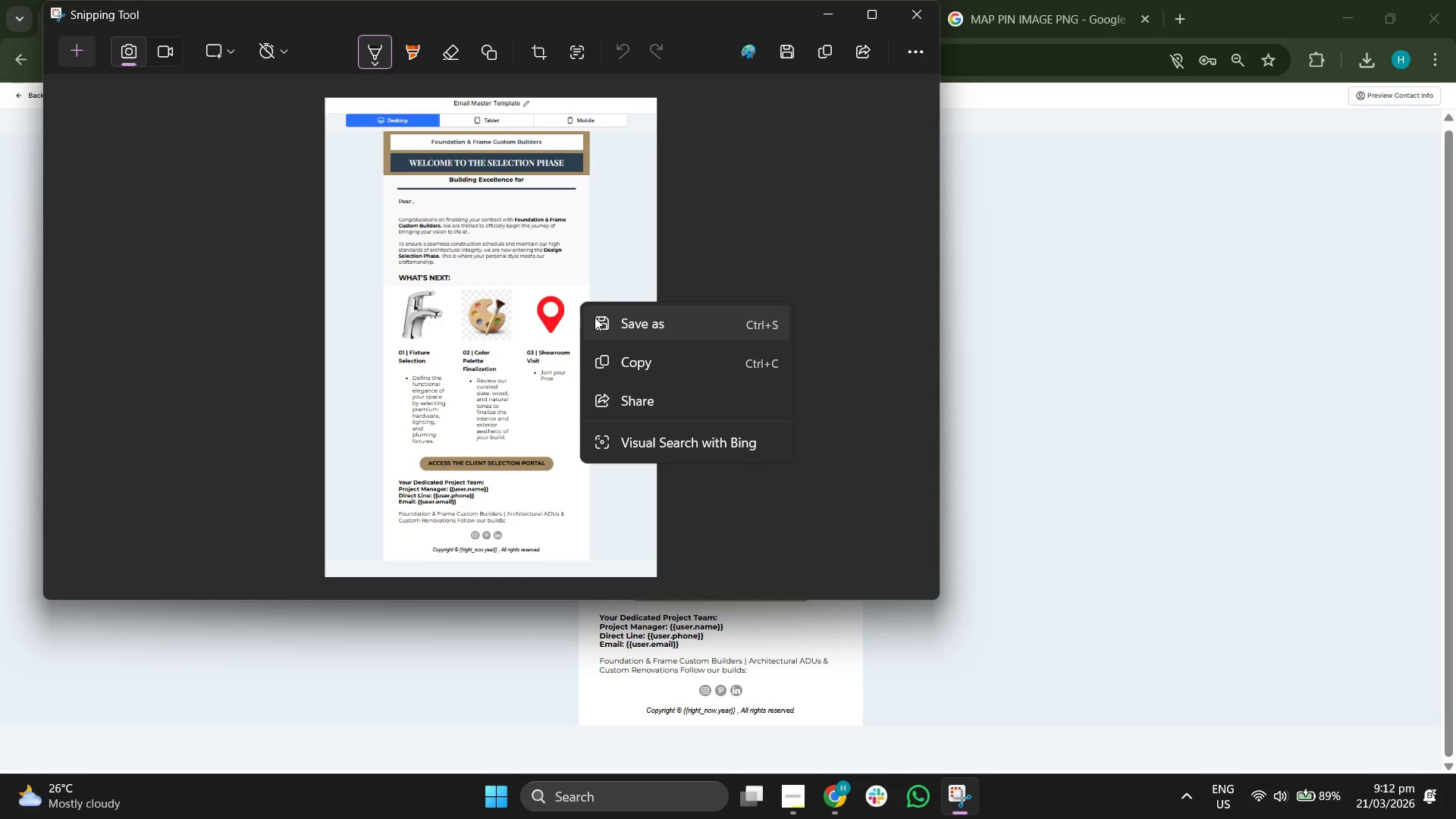 
left_click([599, 318])
 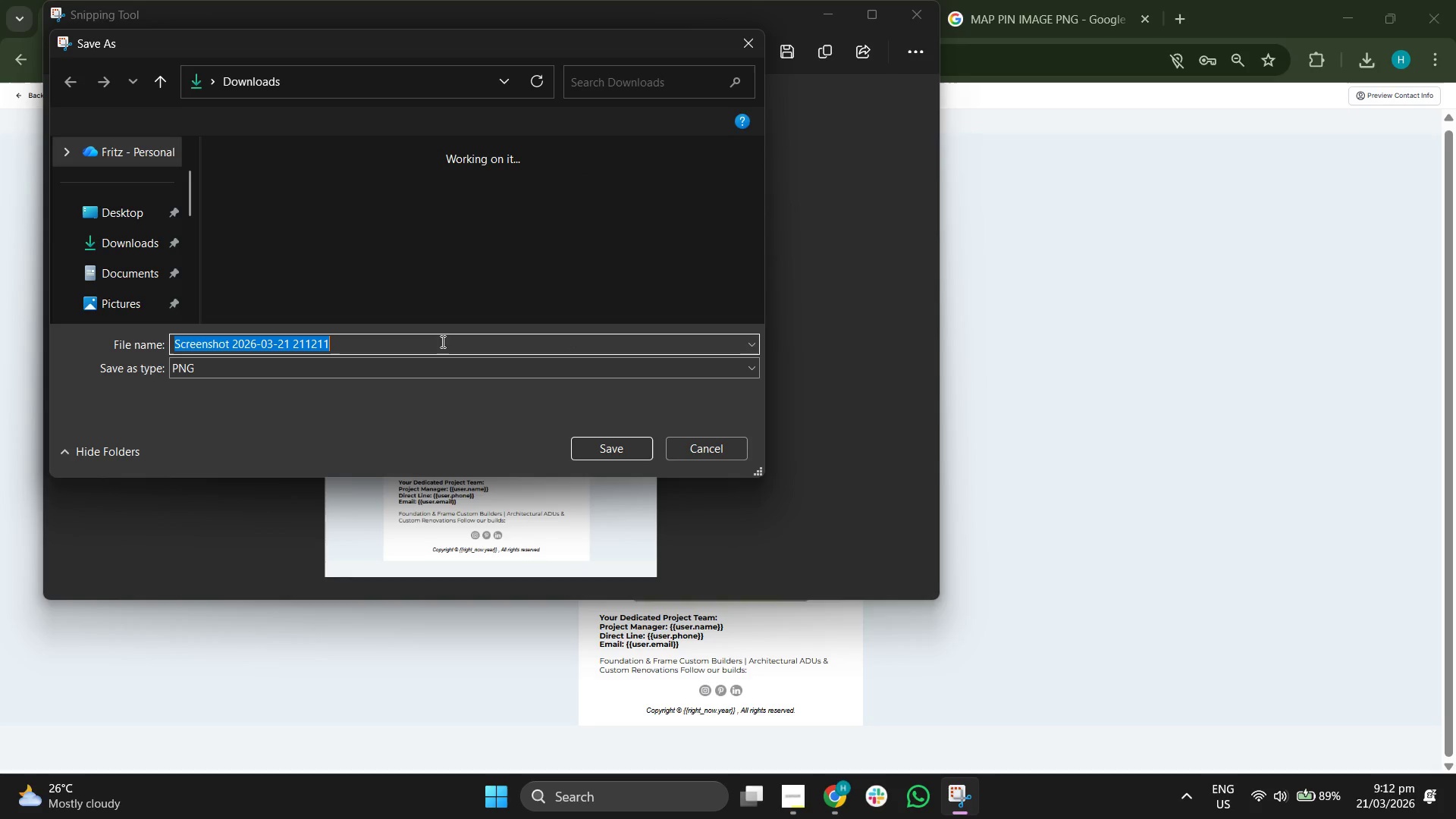 
left_click([400, 343])
 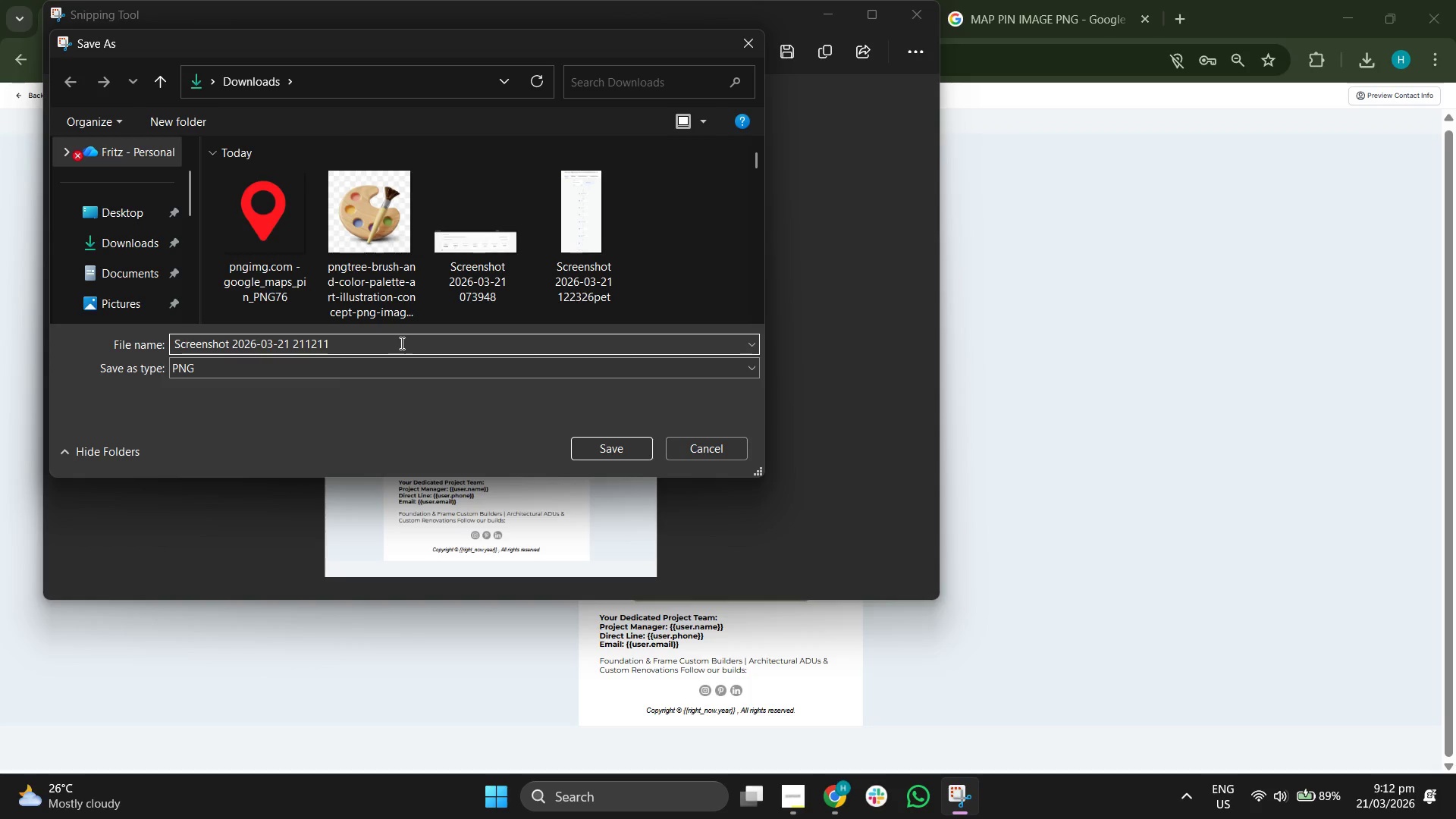 
type(desktop)
 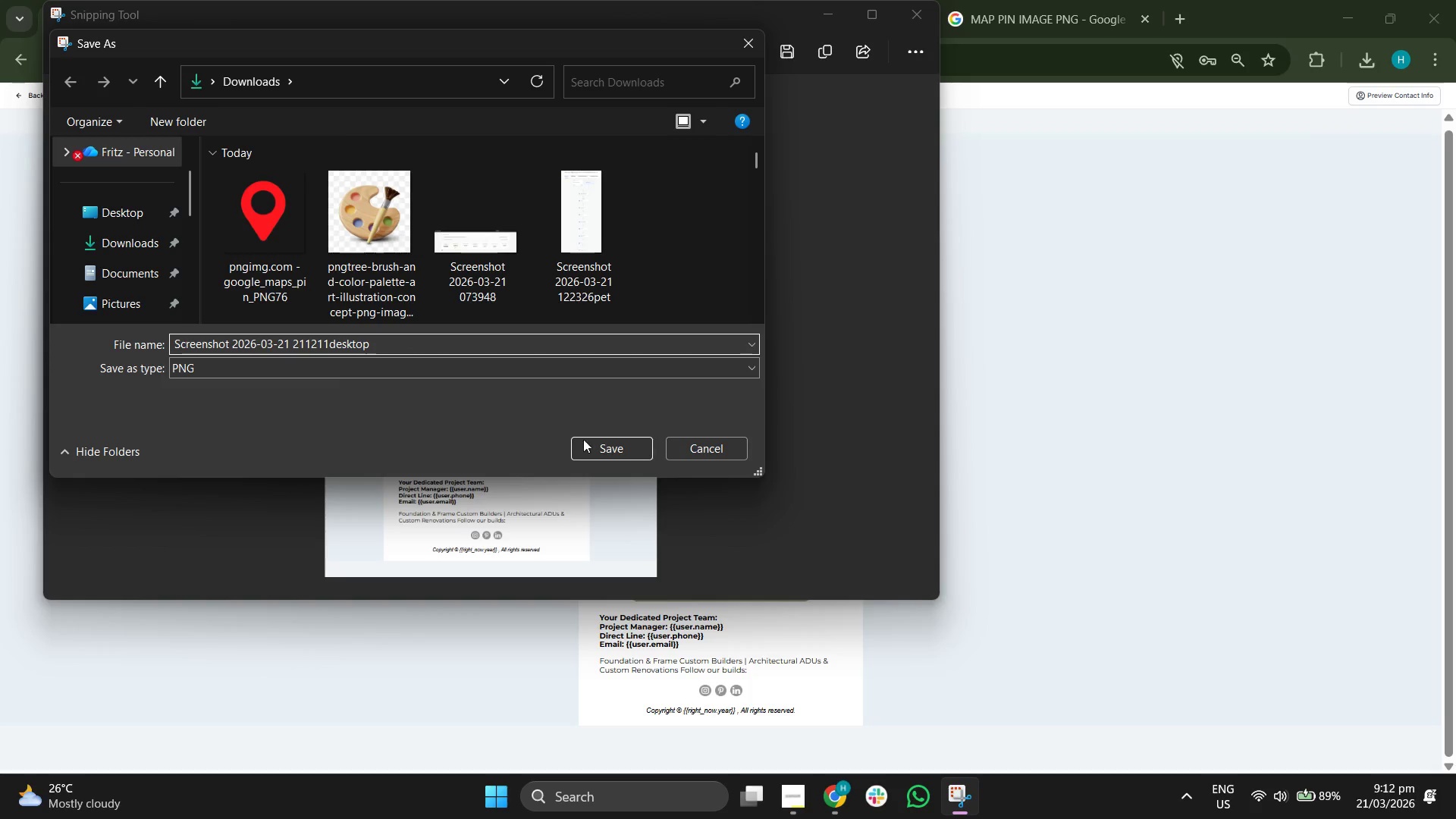 
left_click([592, 439])
 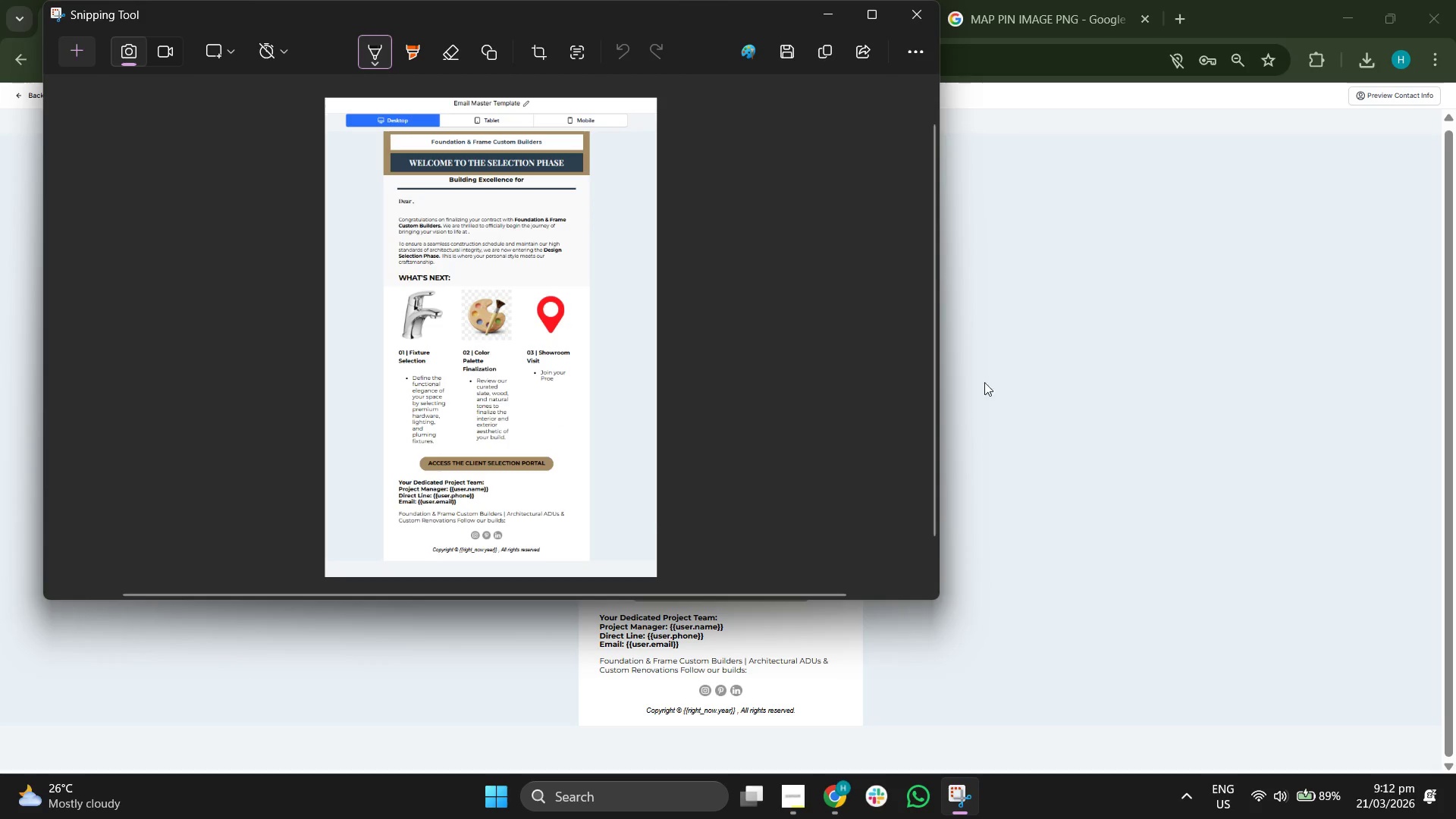 
left_click([1000, 366])
 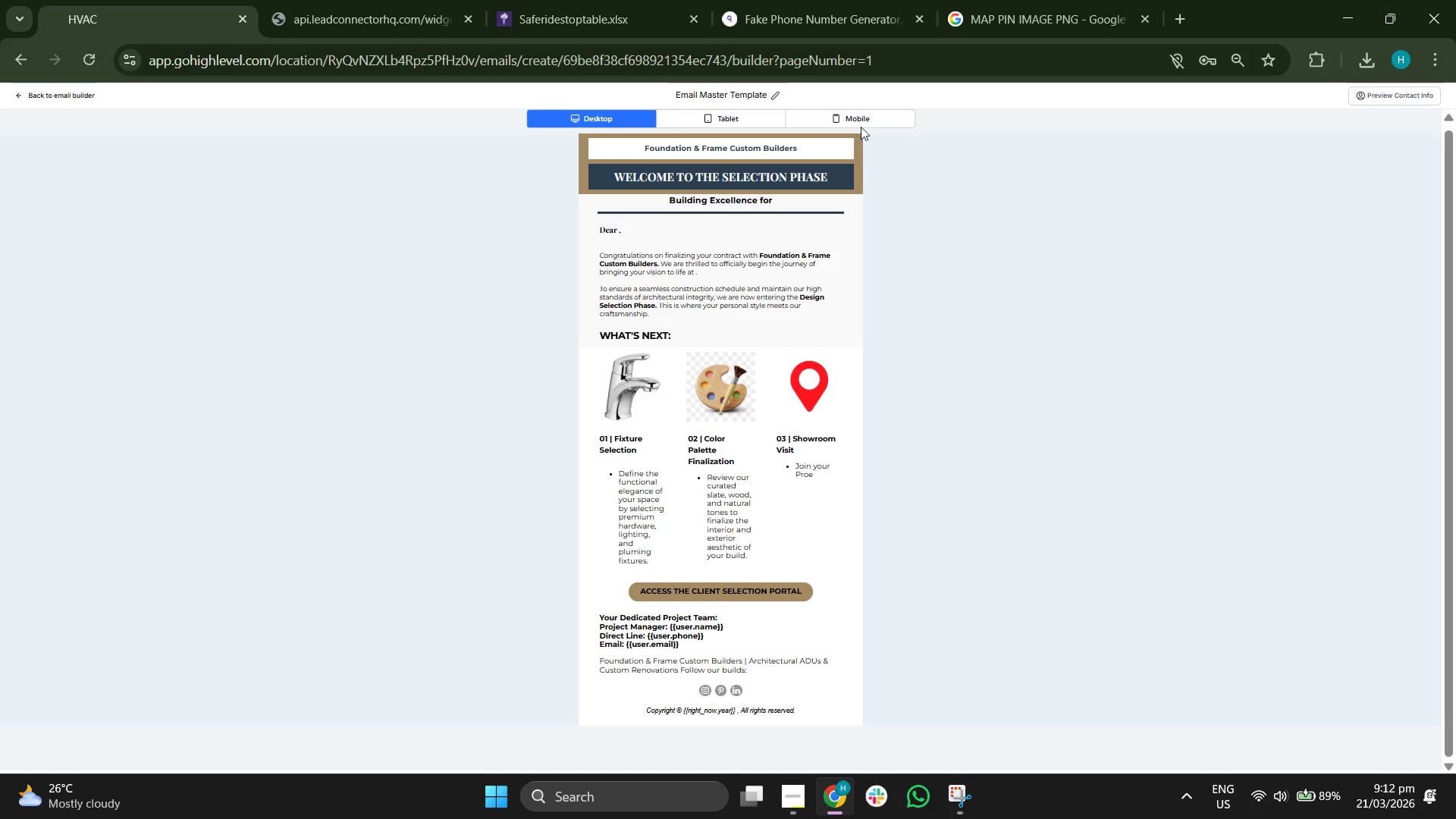 
left_click([864, 123])
 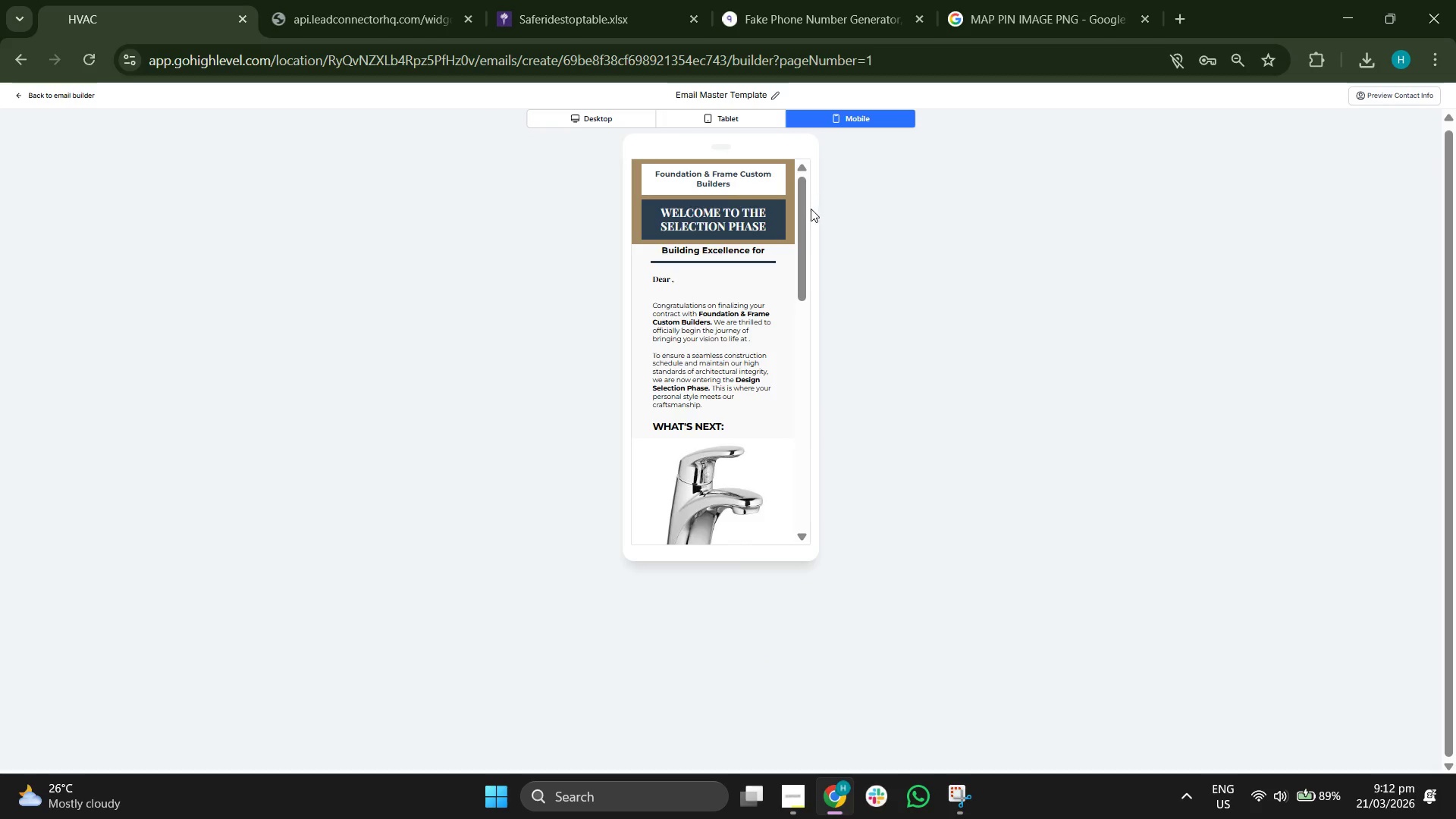 
left_click_drag(start_coordinate=[800, 209], to_coordinate=[786, 187])